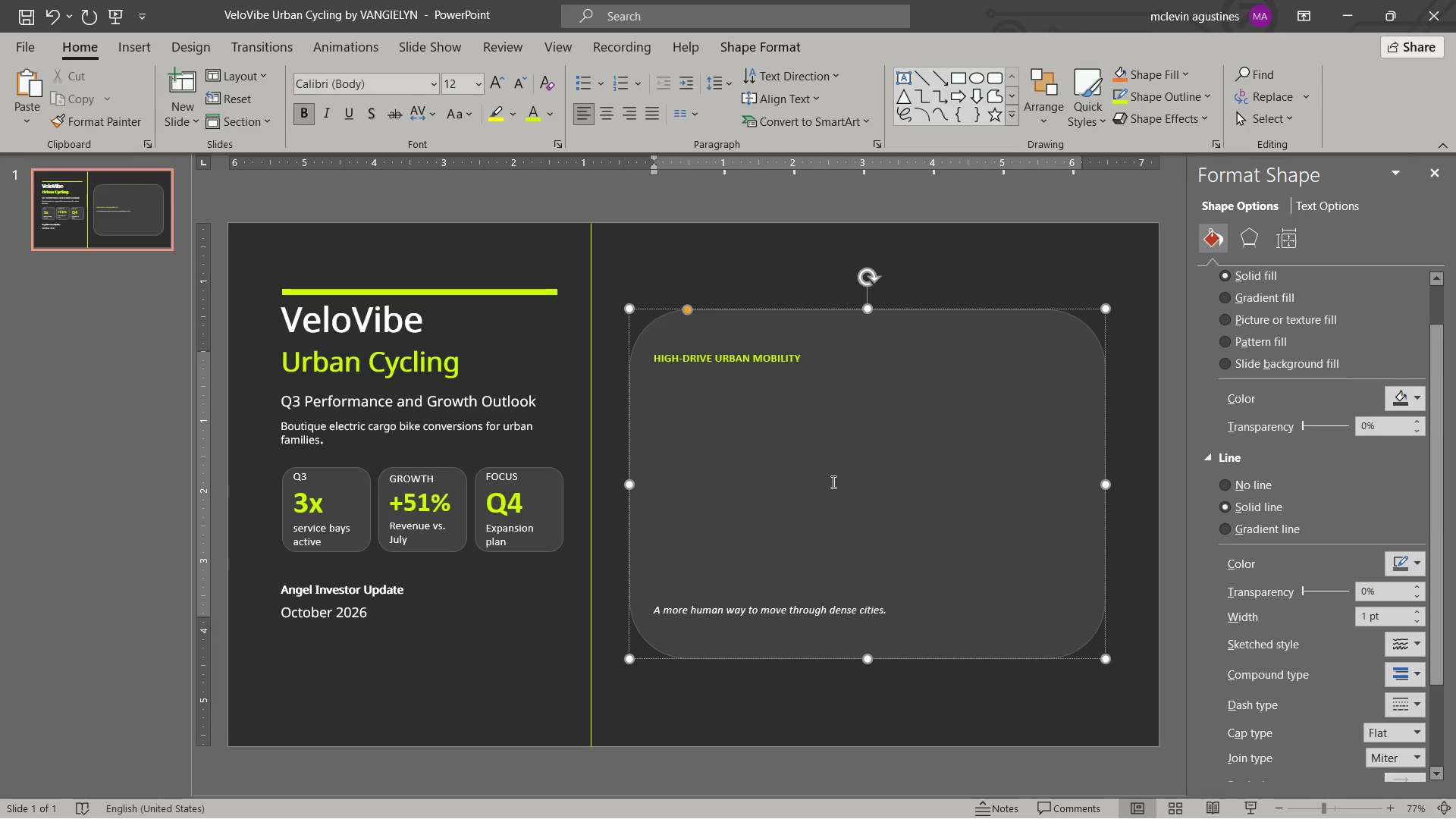 
key(Enter)
 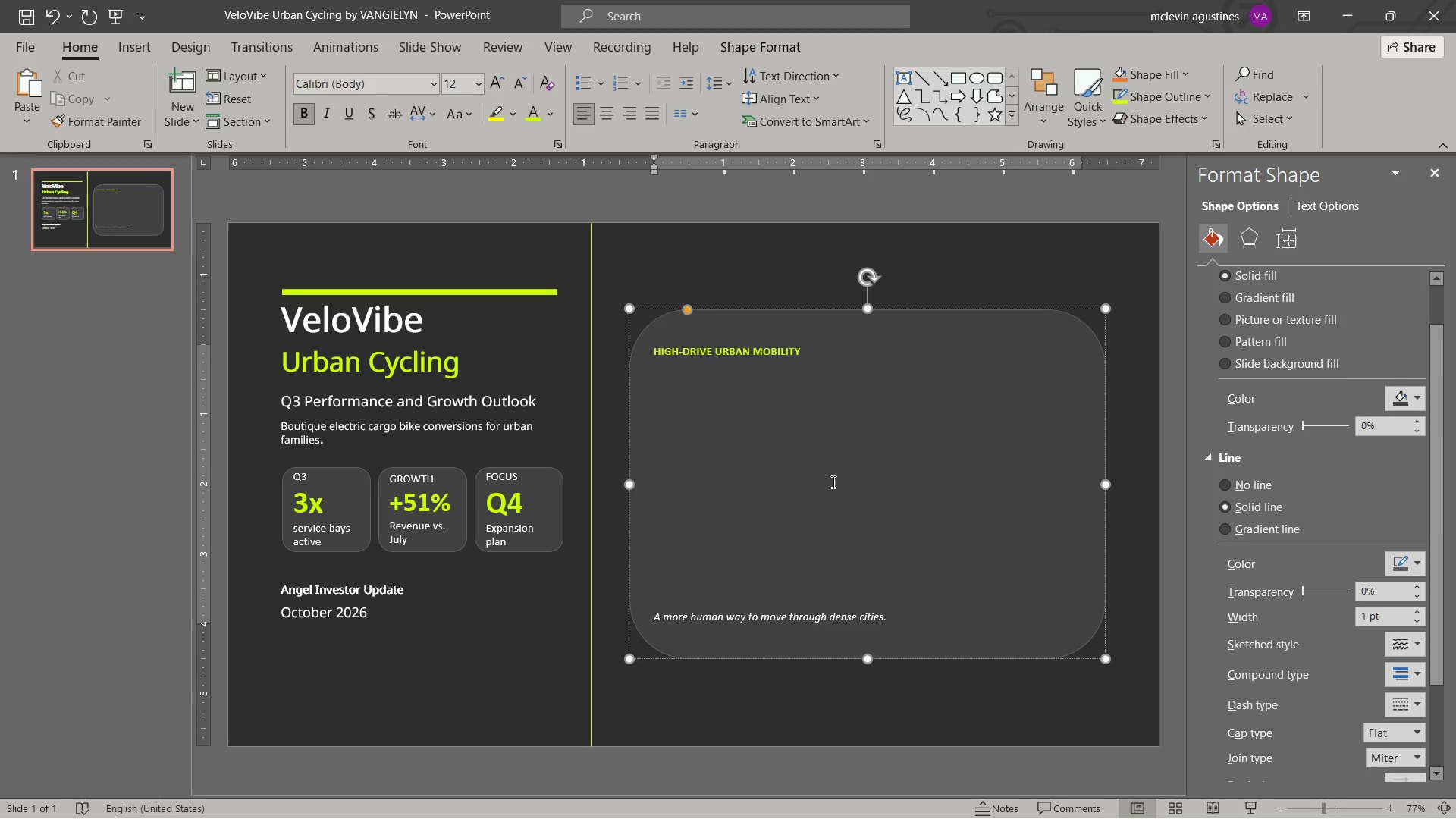 
key(Enter)
 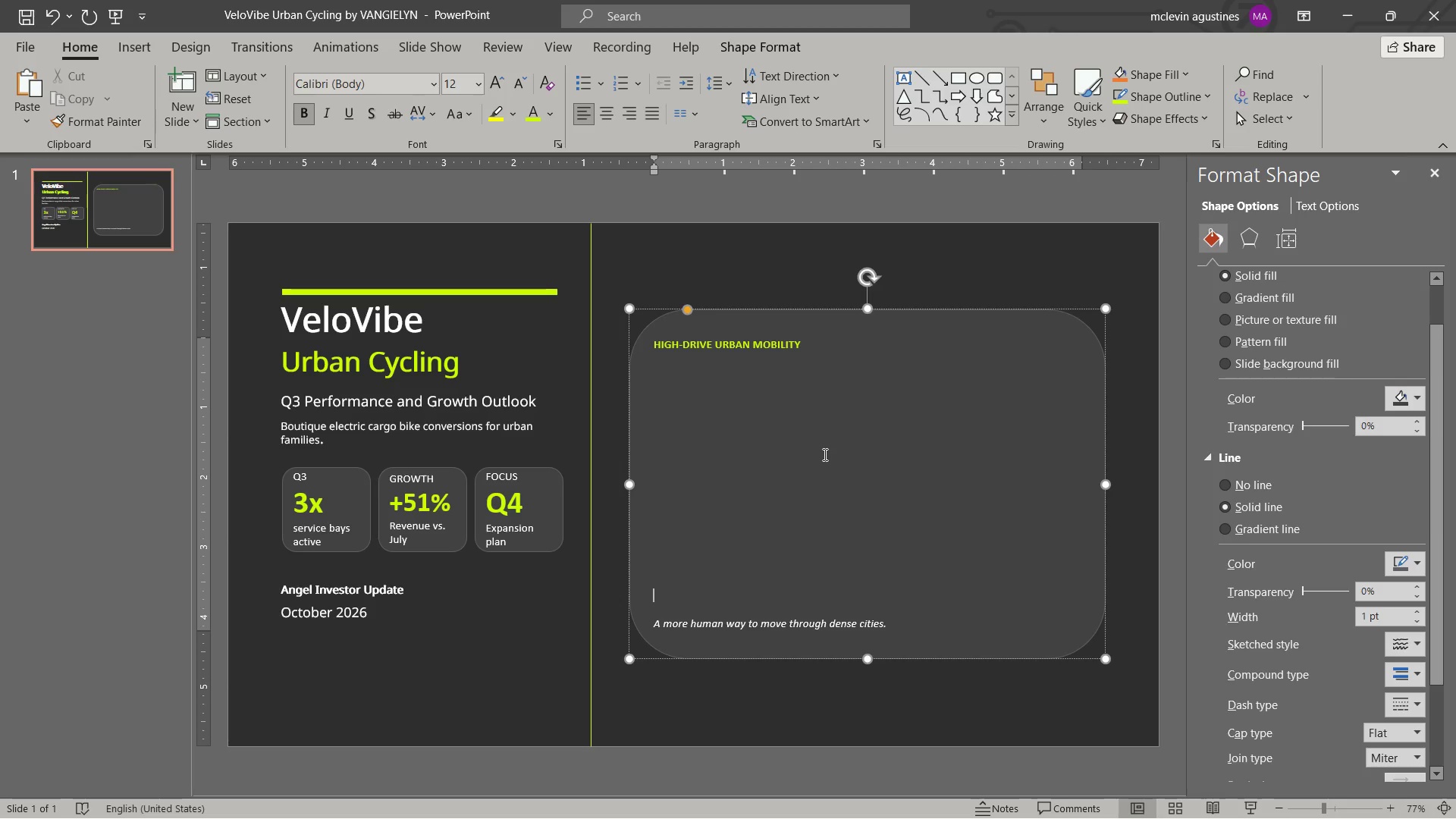 
wait(8.42)
 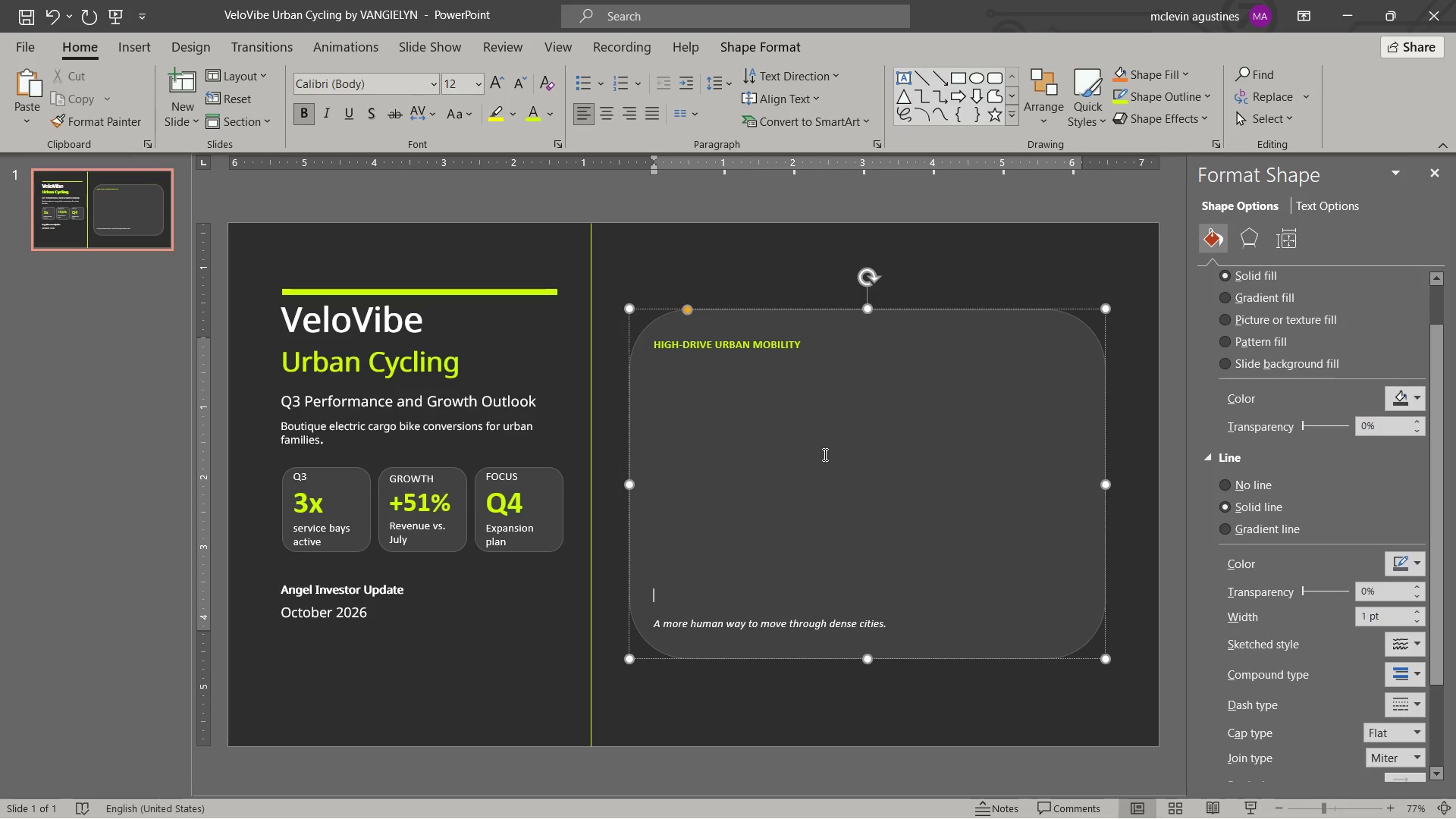 
left_click([654, 342])
 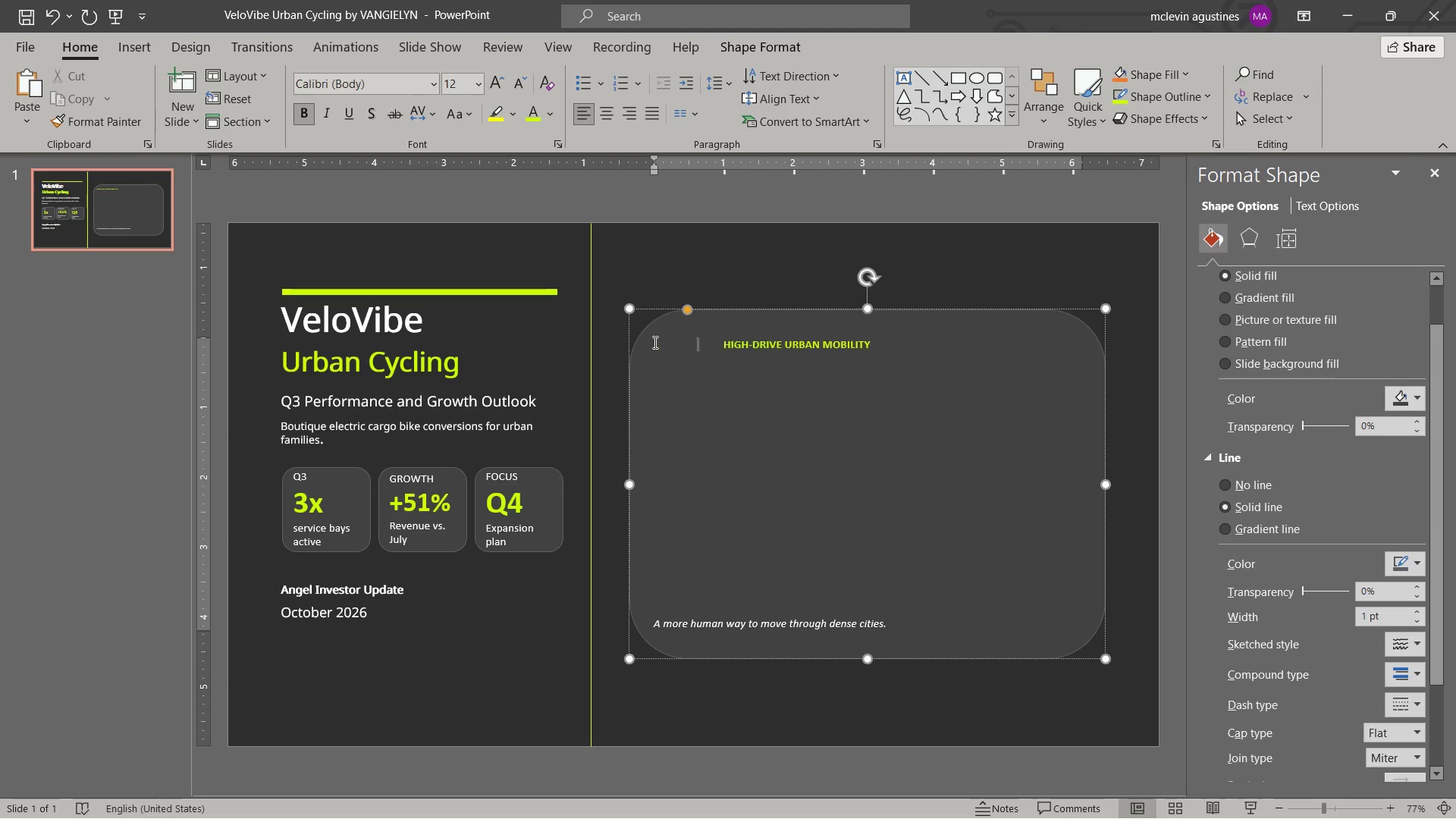 
key(Tab)
 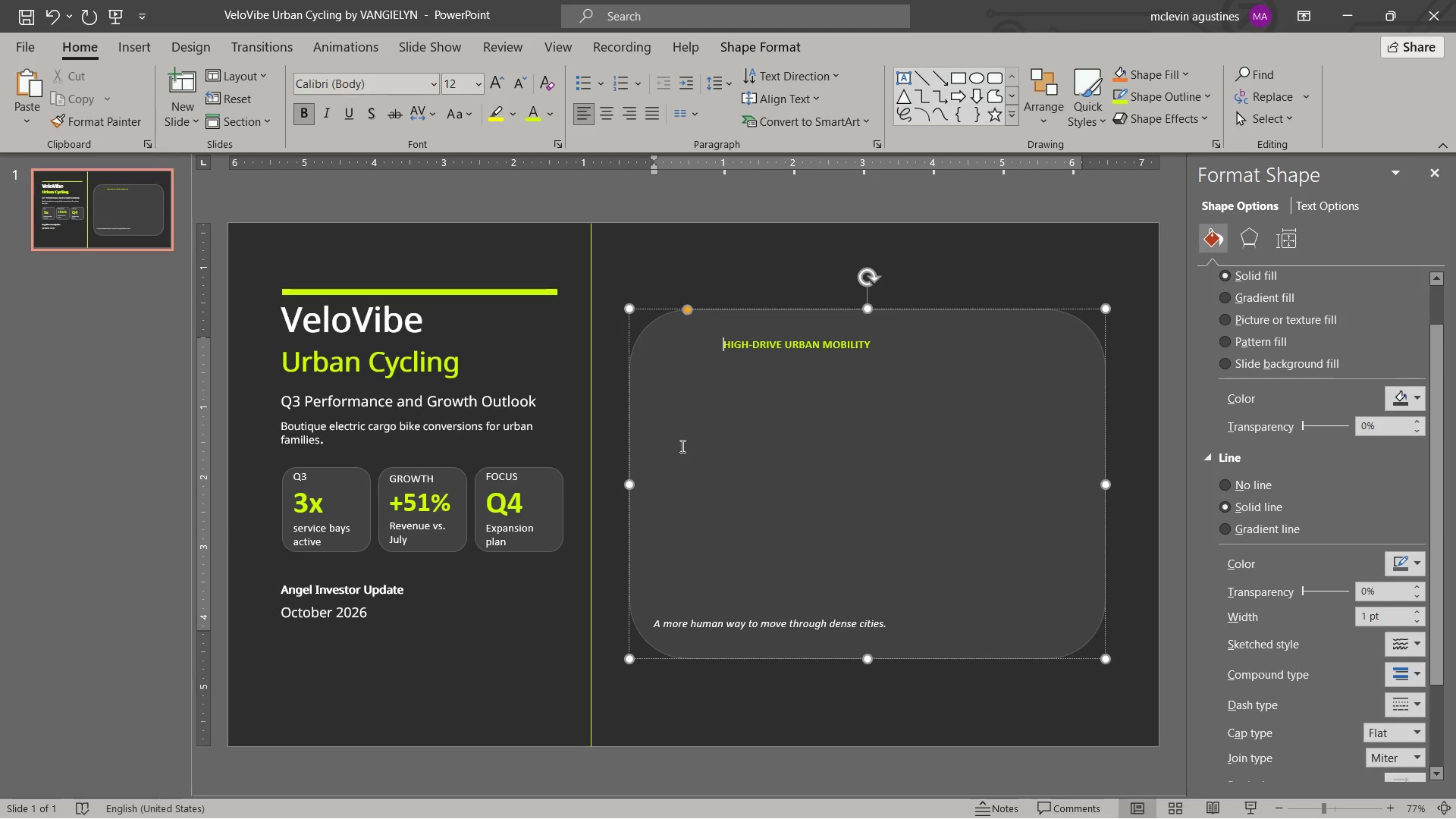 
key(Backspace)
 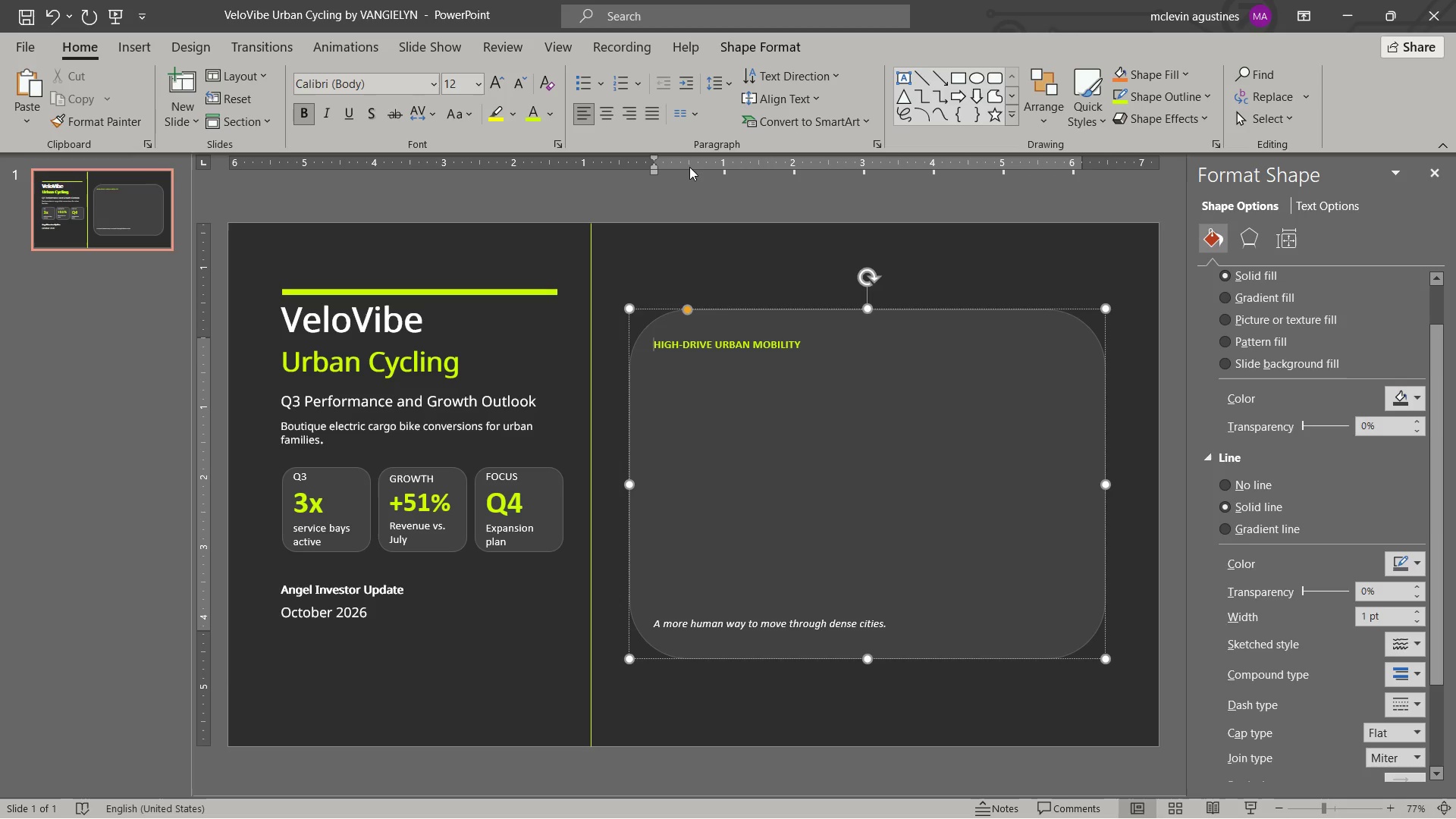 
left_click([689, 167])
 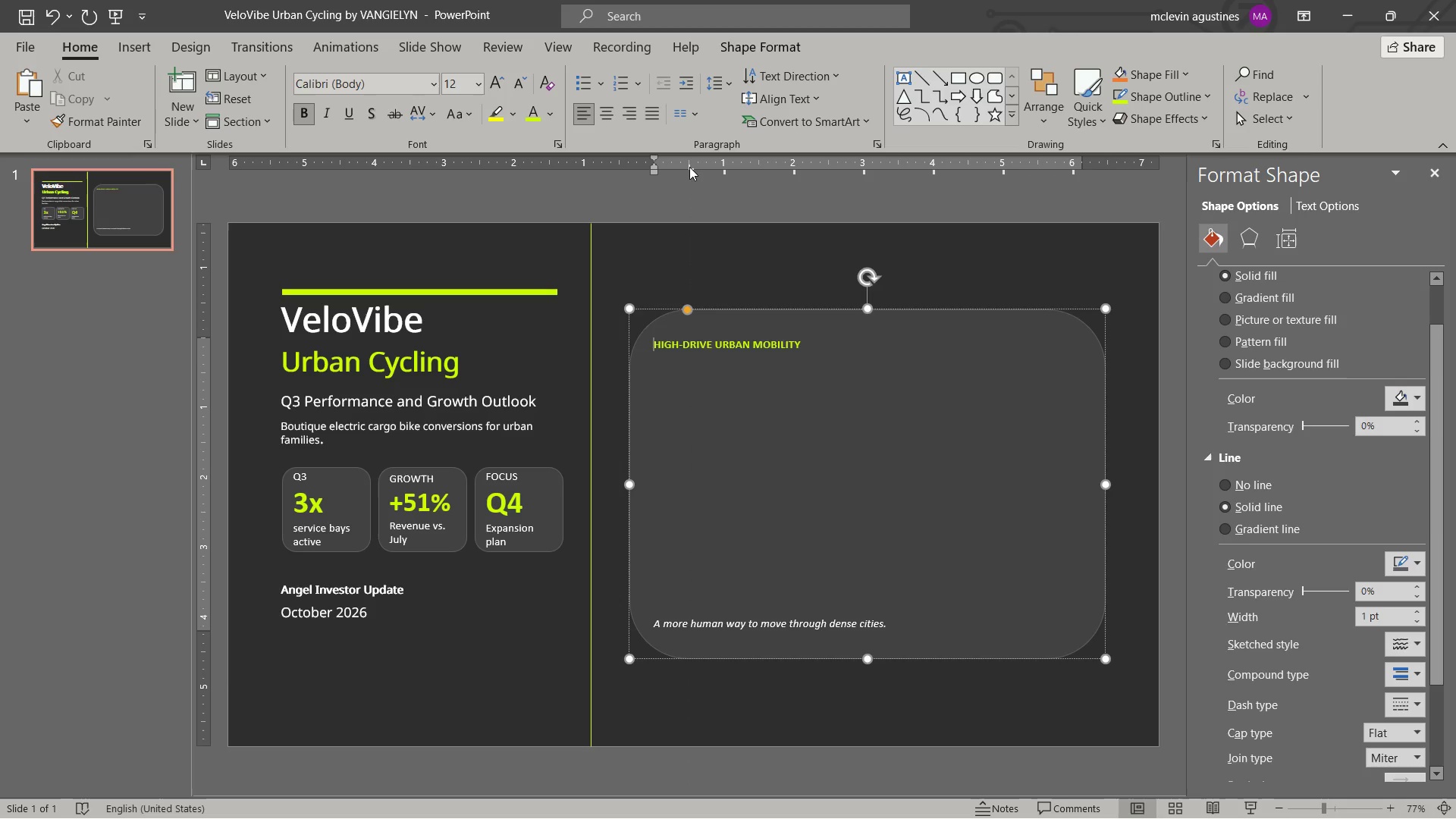 
key(Tab)
 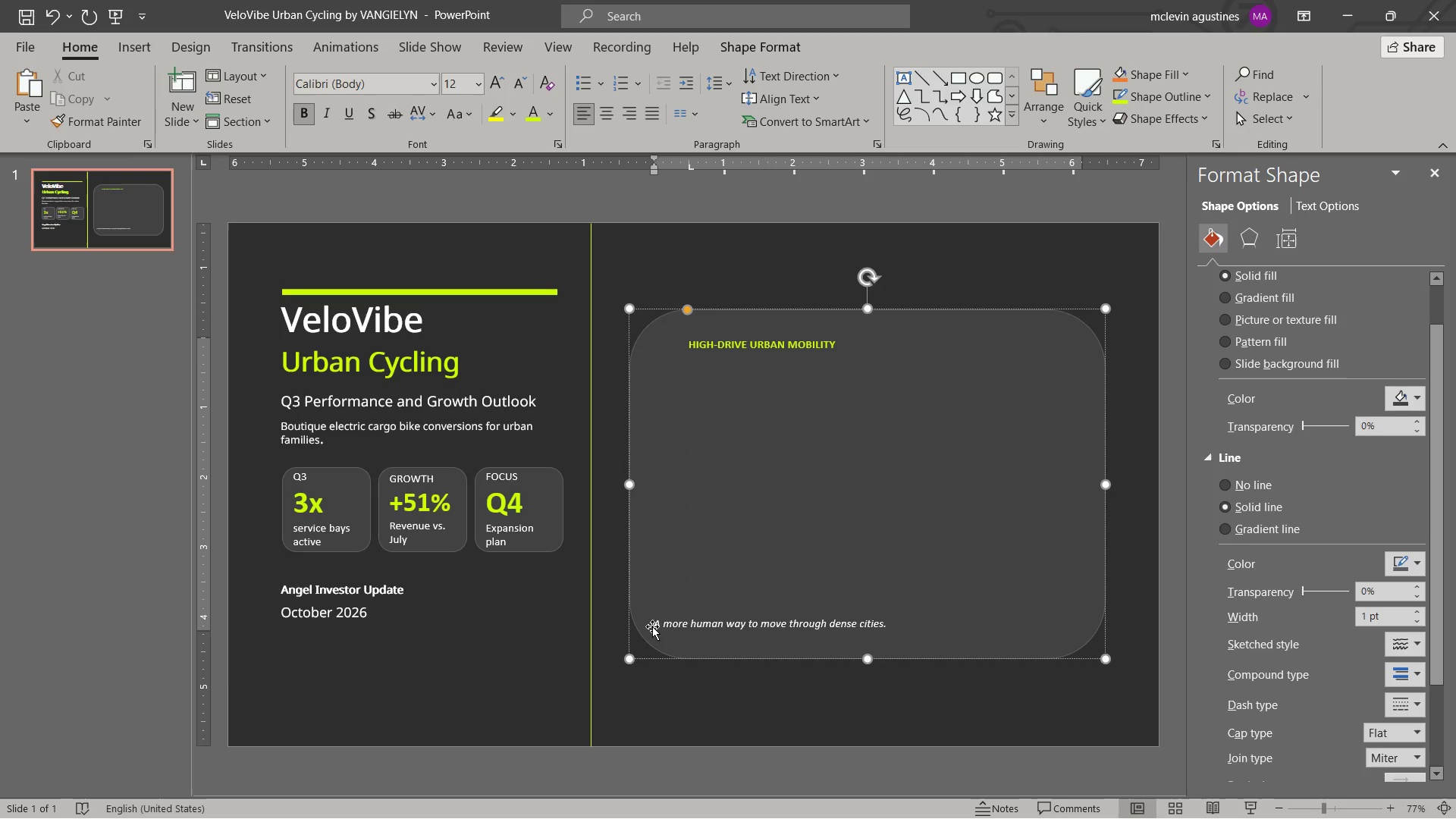 
left_click([652, 626])
 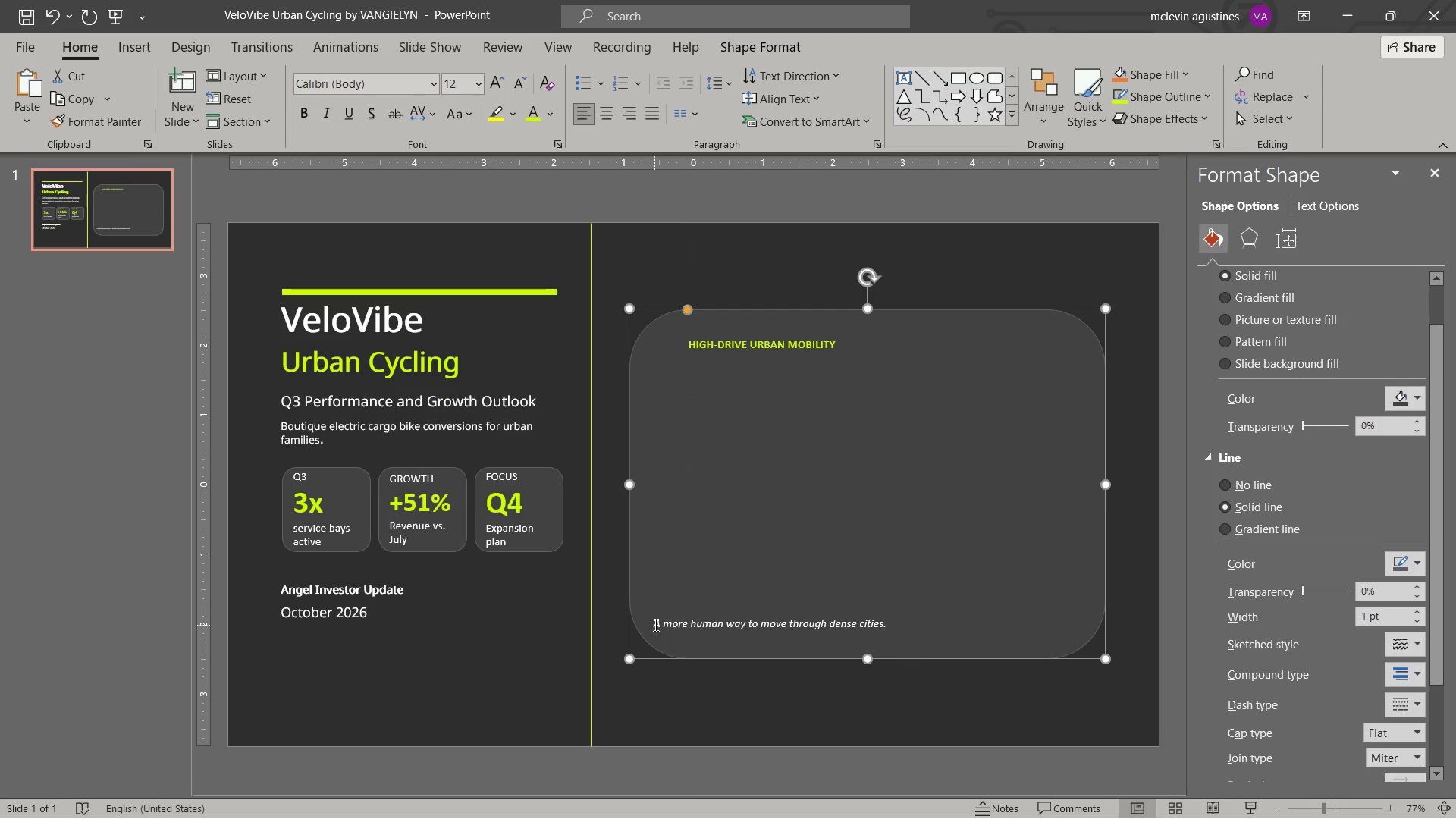 
left_click([654, 625])
 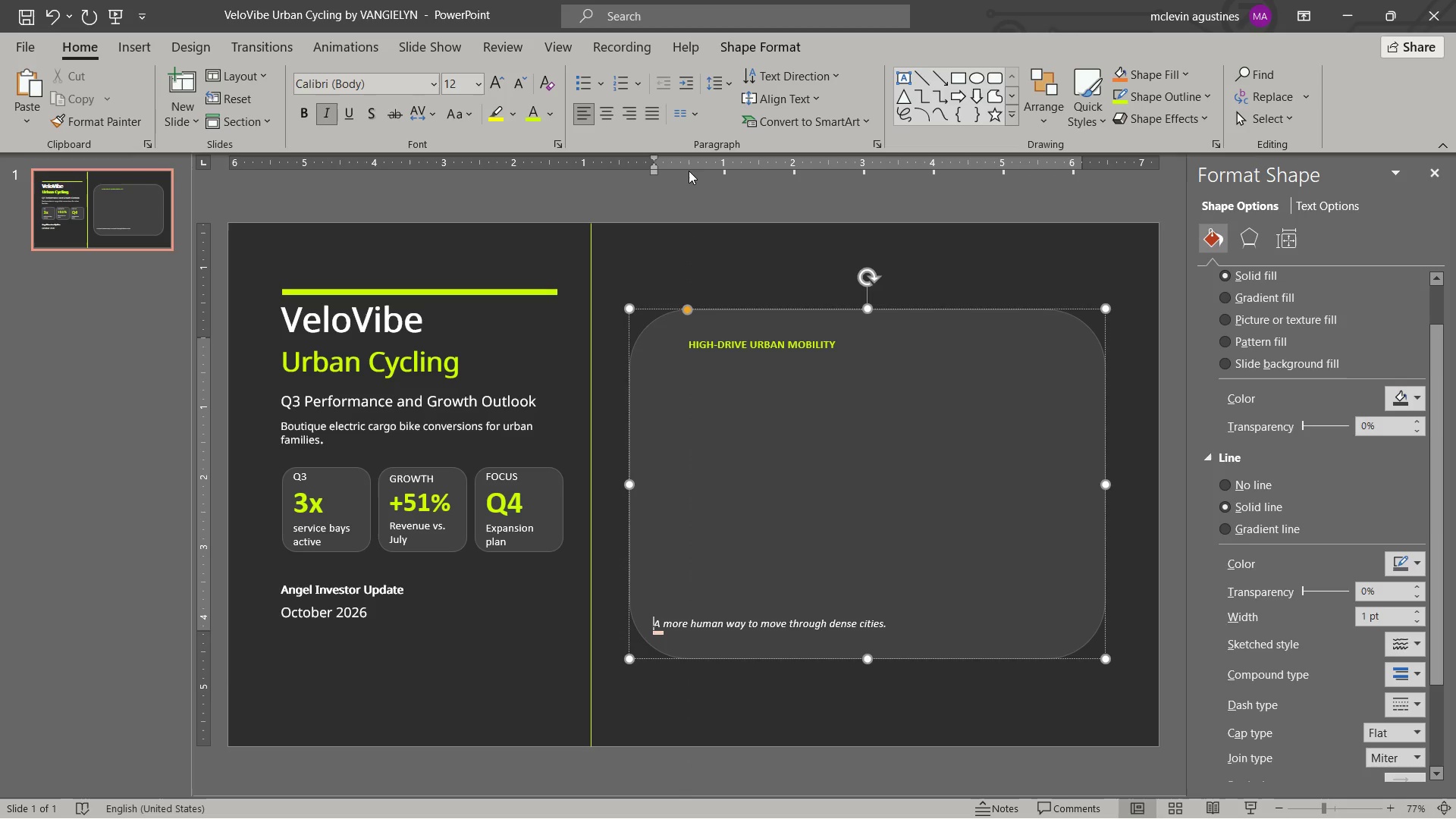 
left_click([689, 169])
 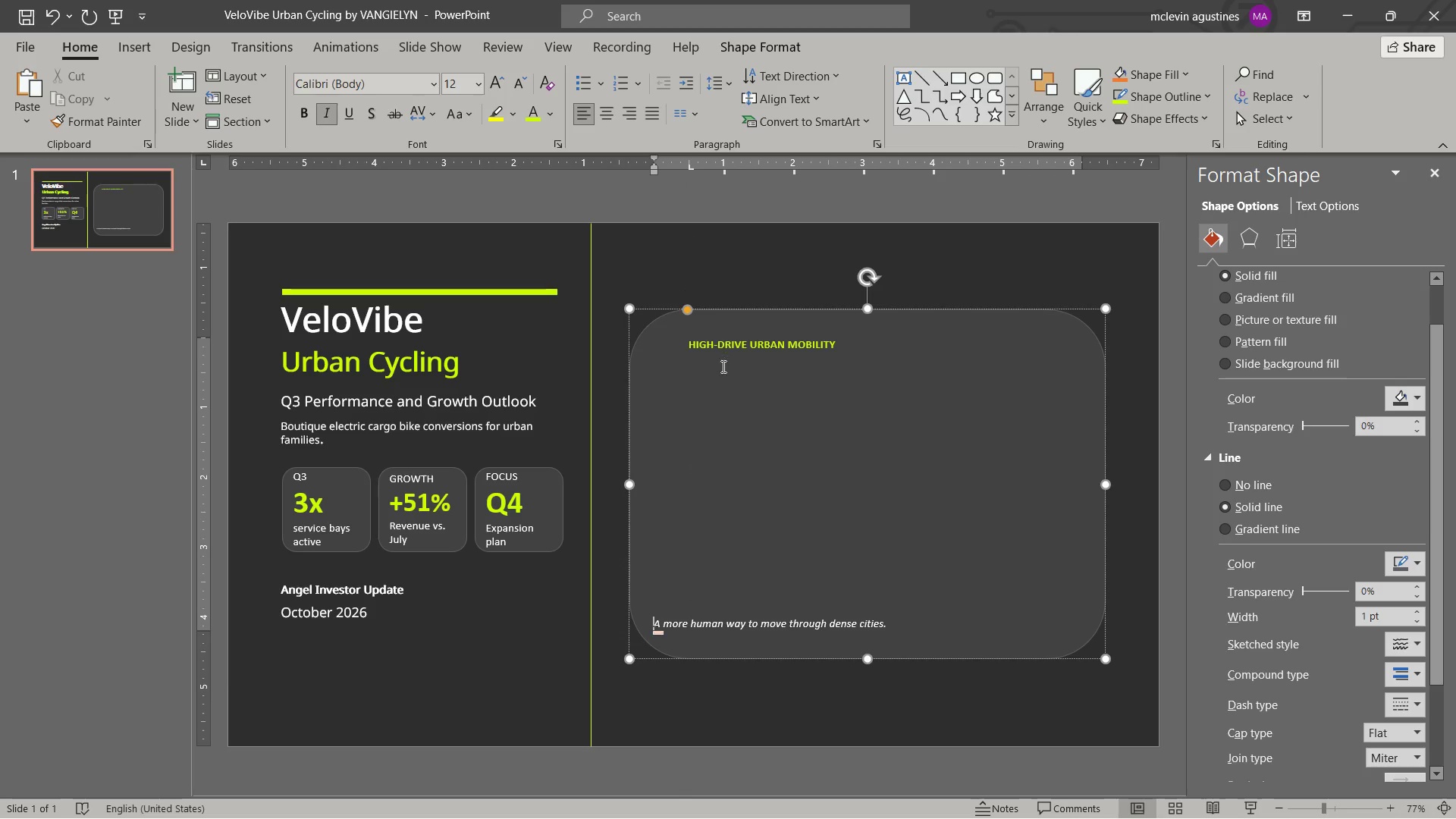 
key(Tab)
 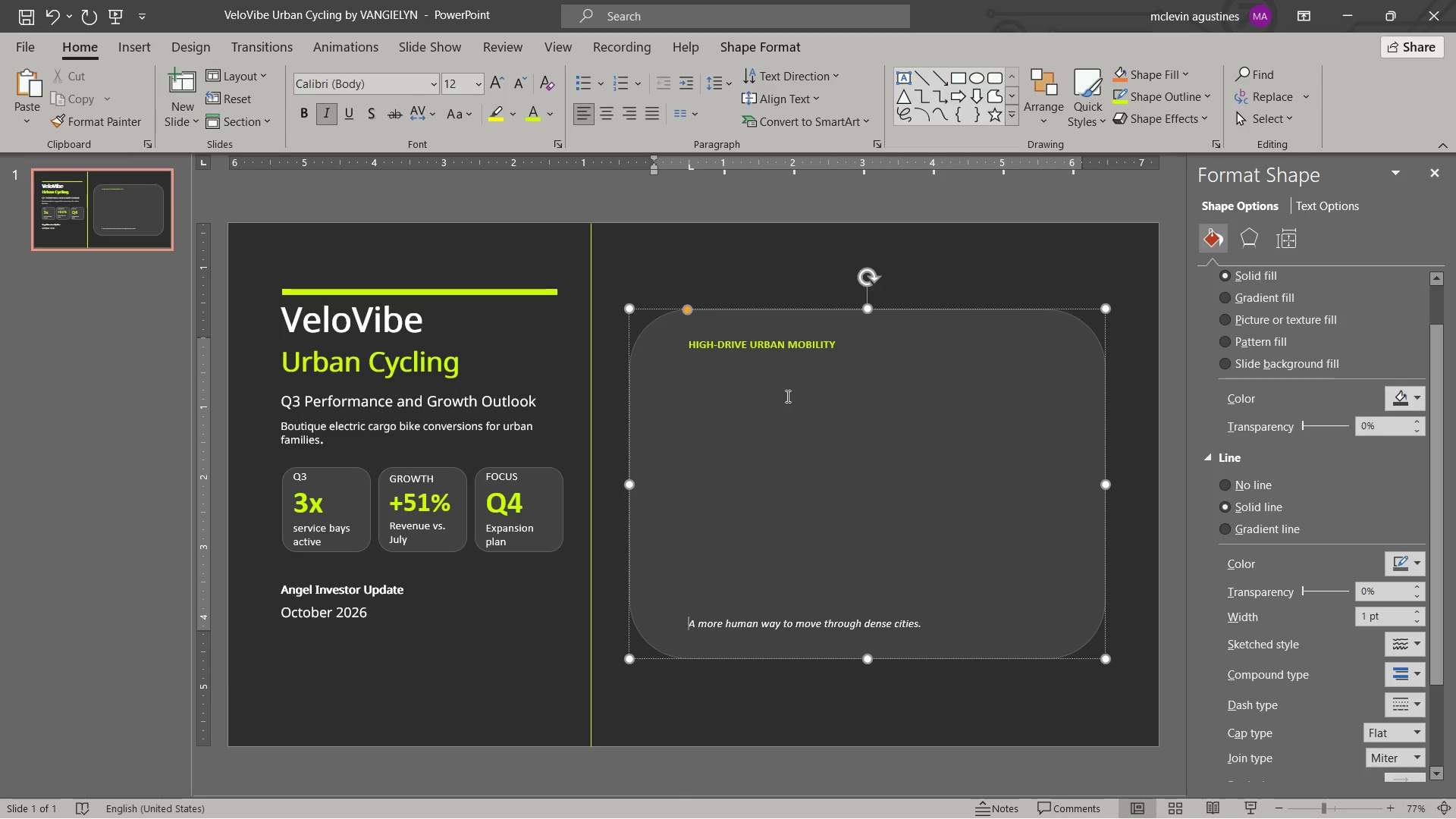 
key(Control+S)
 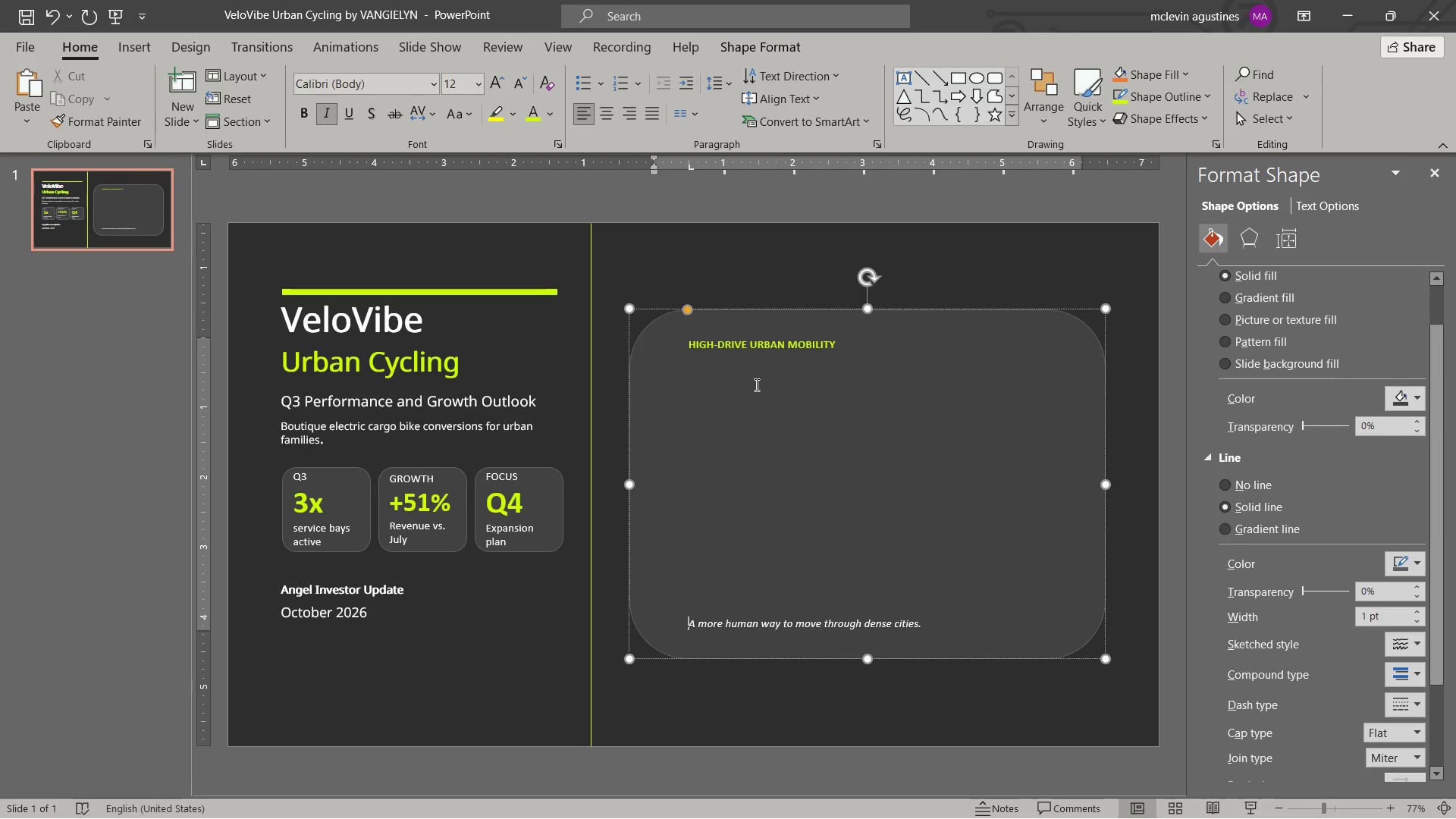 
wait(8.62)
 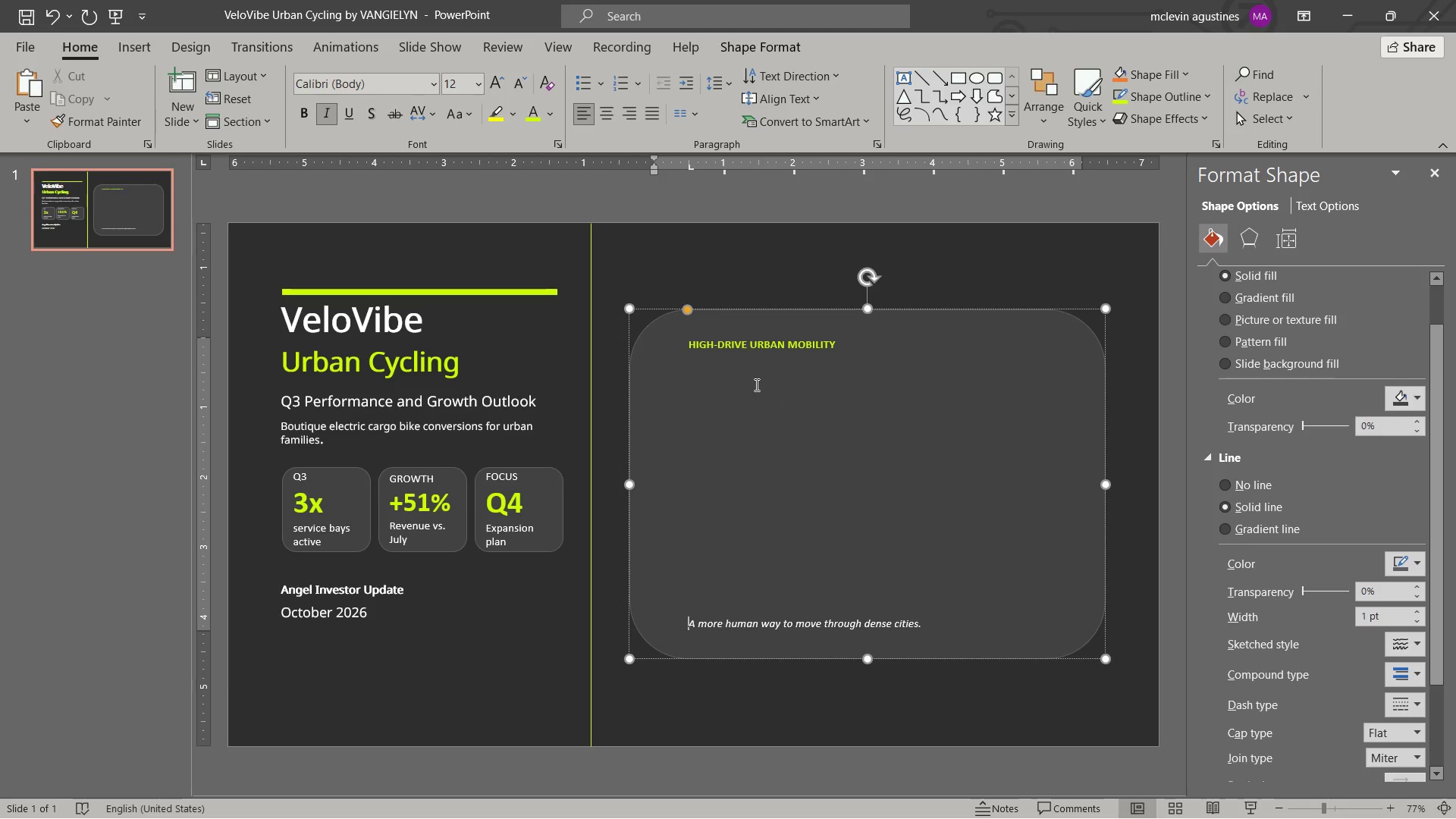 
left_click_drag(start_coordinate=[283, 316], to_coordinate=[466, 360])
 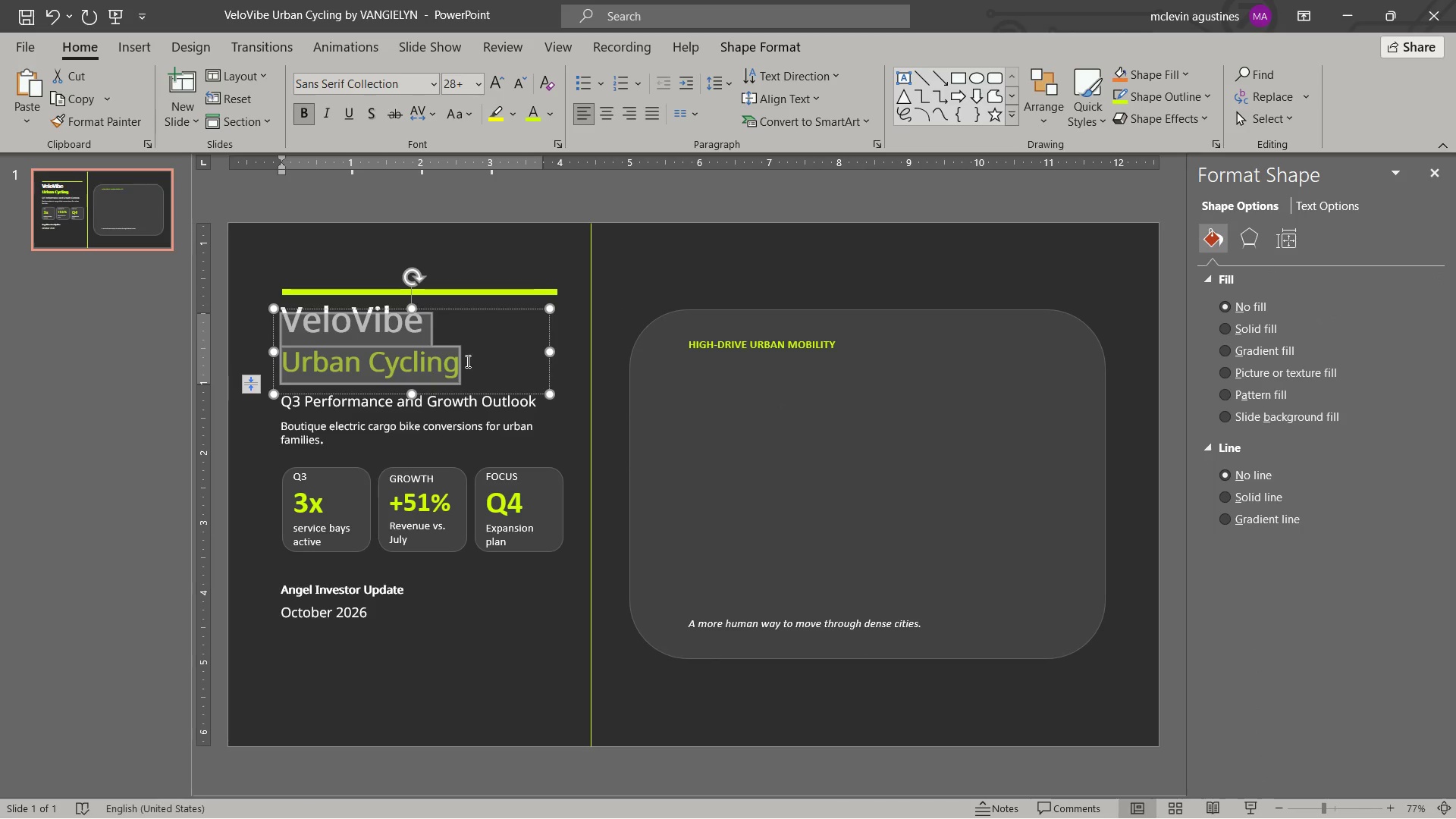 
key(Control+C)
 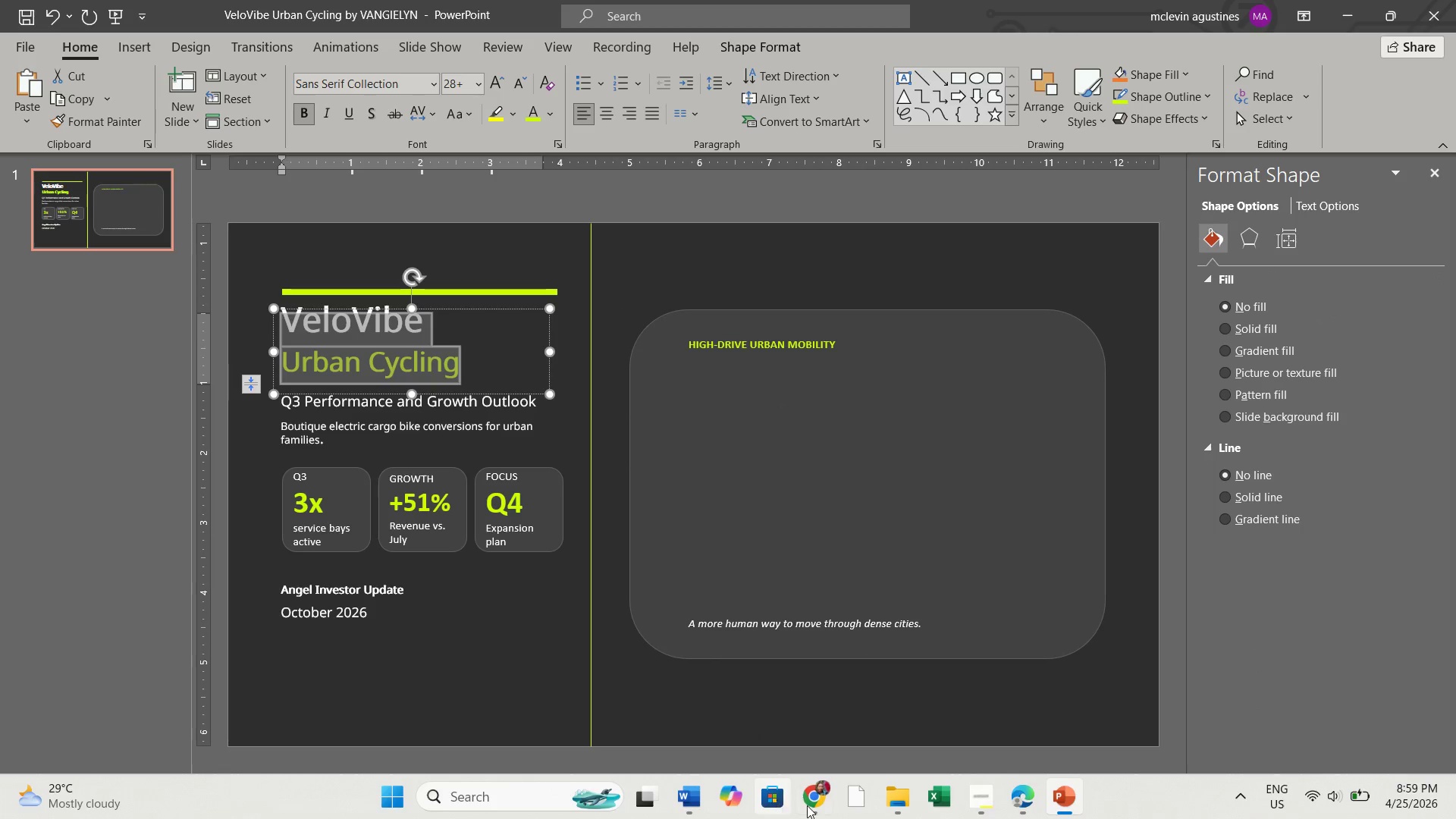 
left_click([821, 798])
 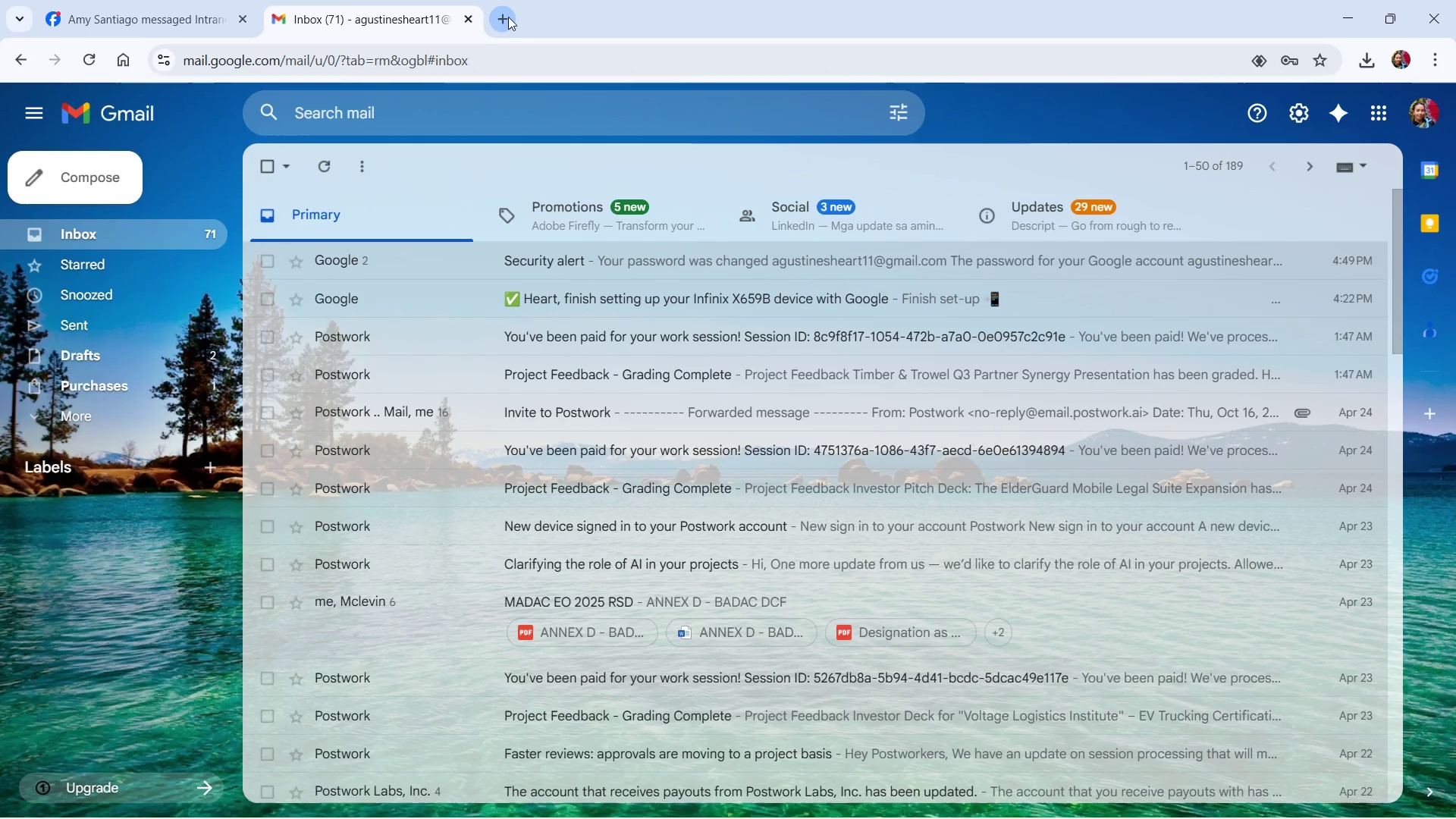 
left_click([508, 17])
 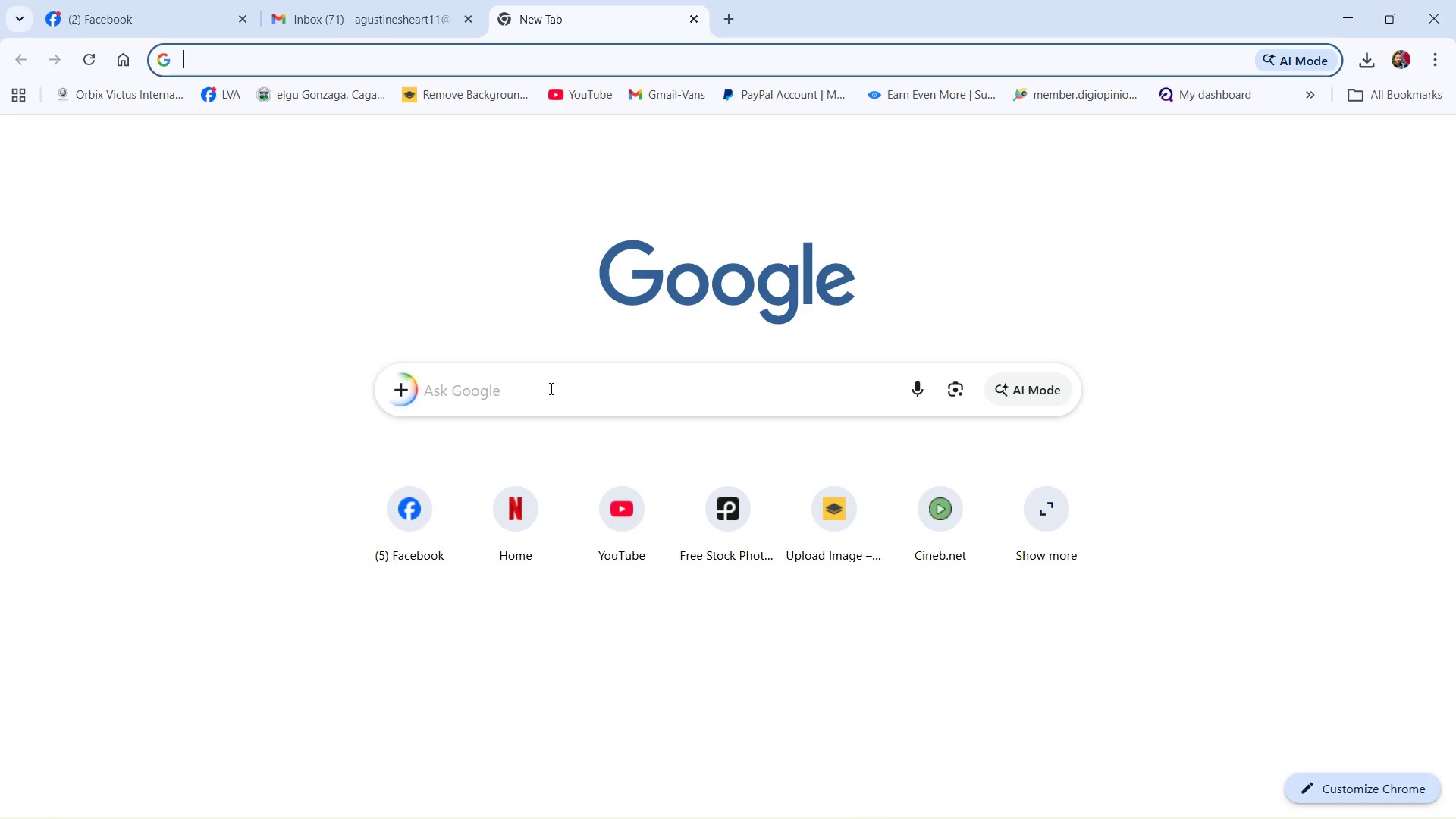 
left_click([550, 388])
 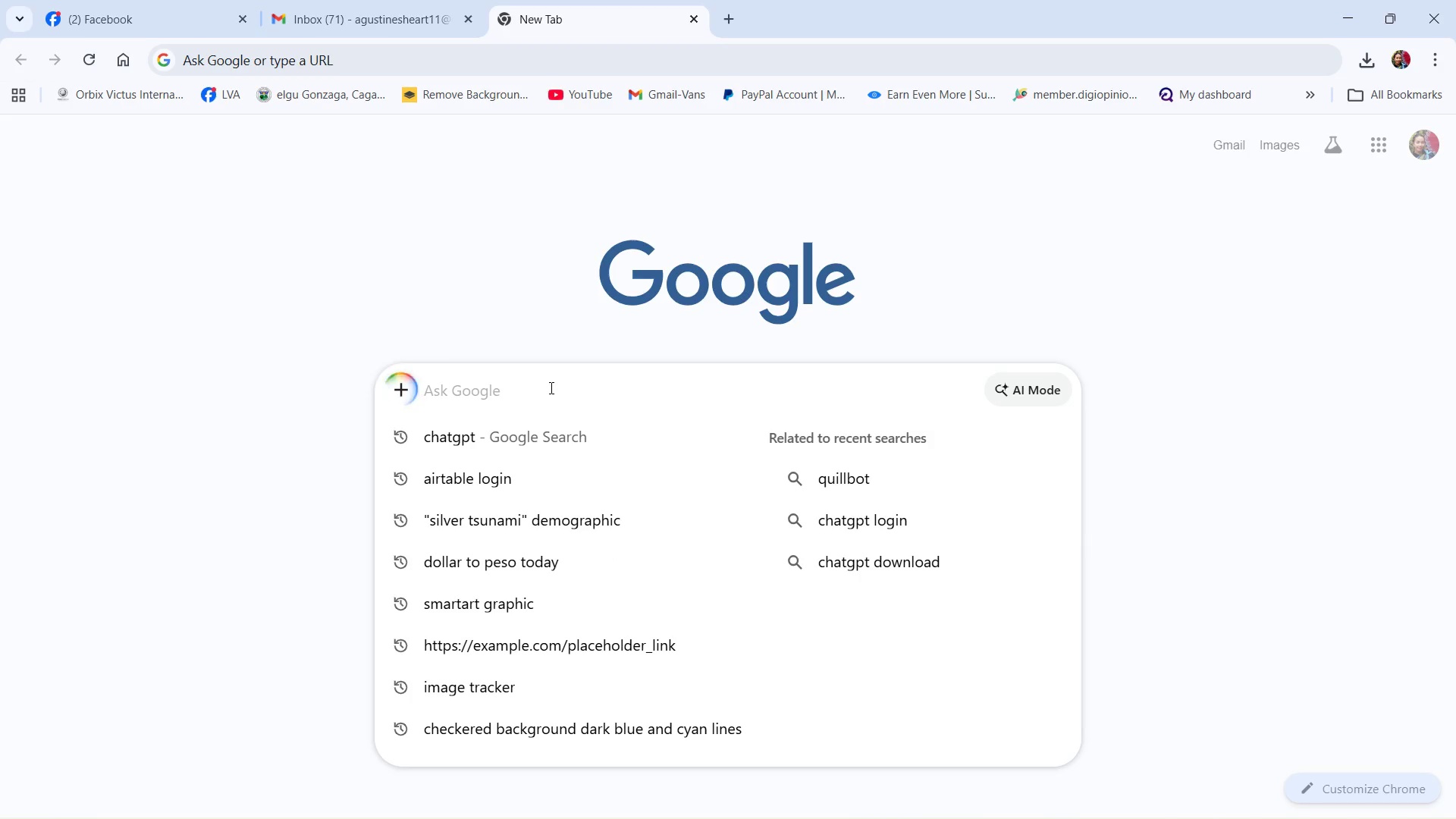 
left_click([550, 388])
 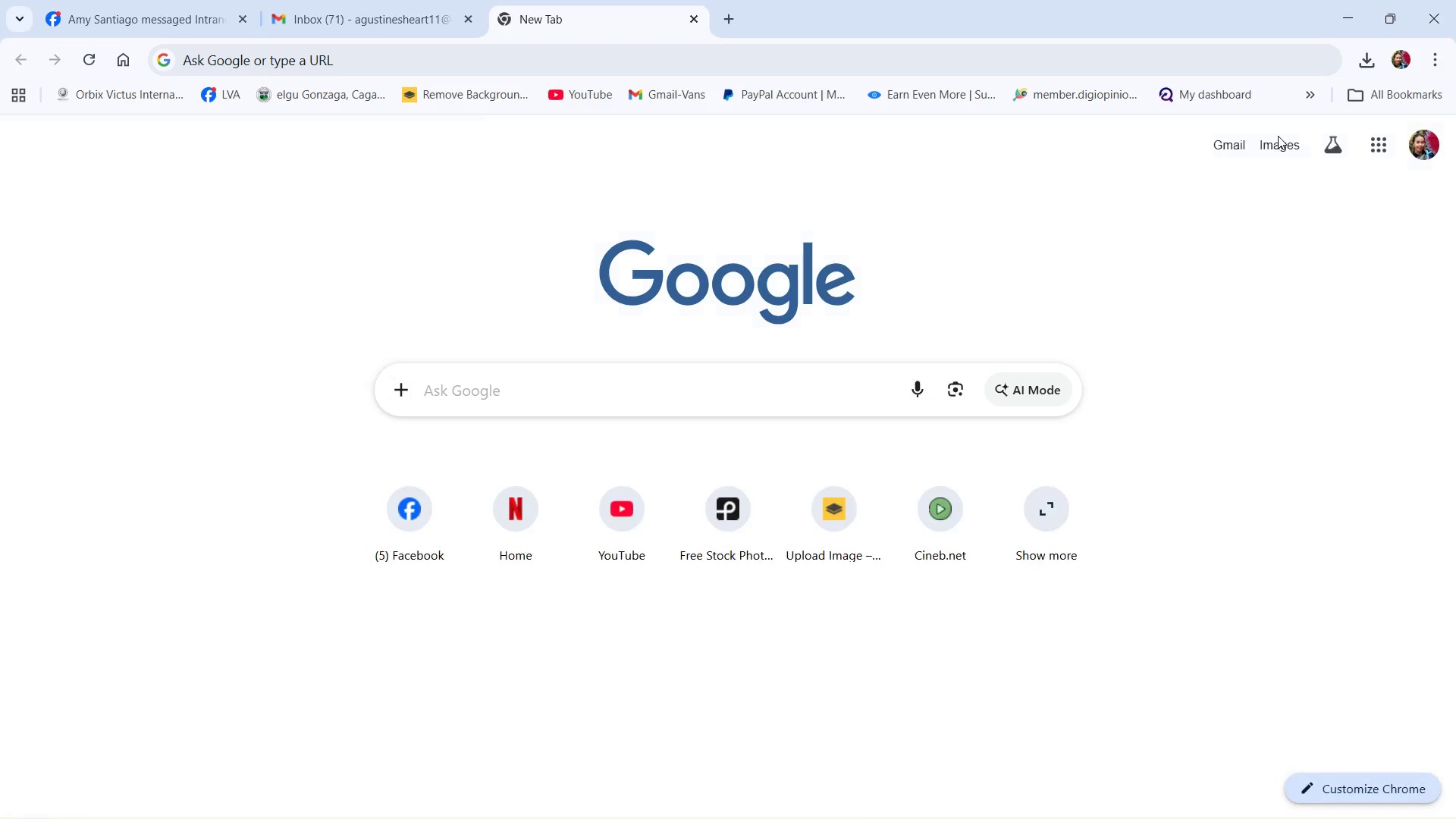 
double_click([1279, 140])
 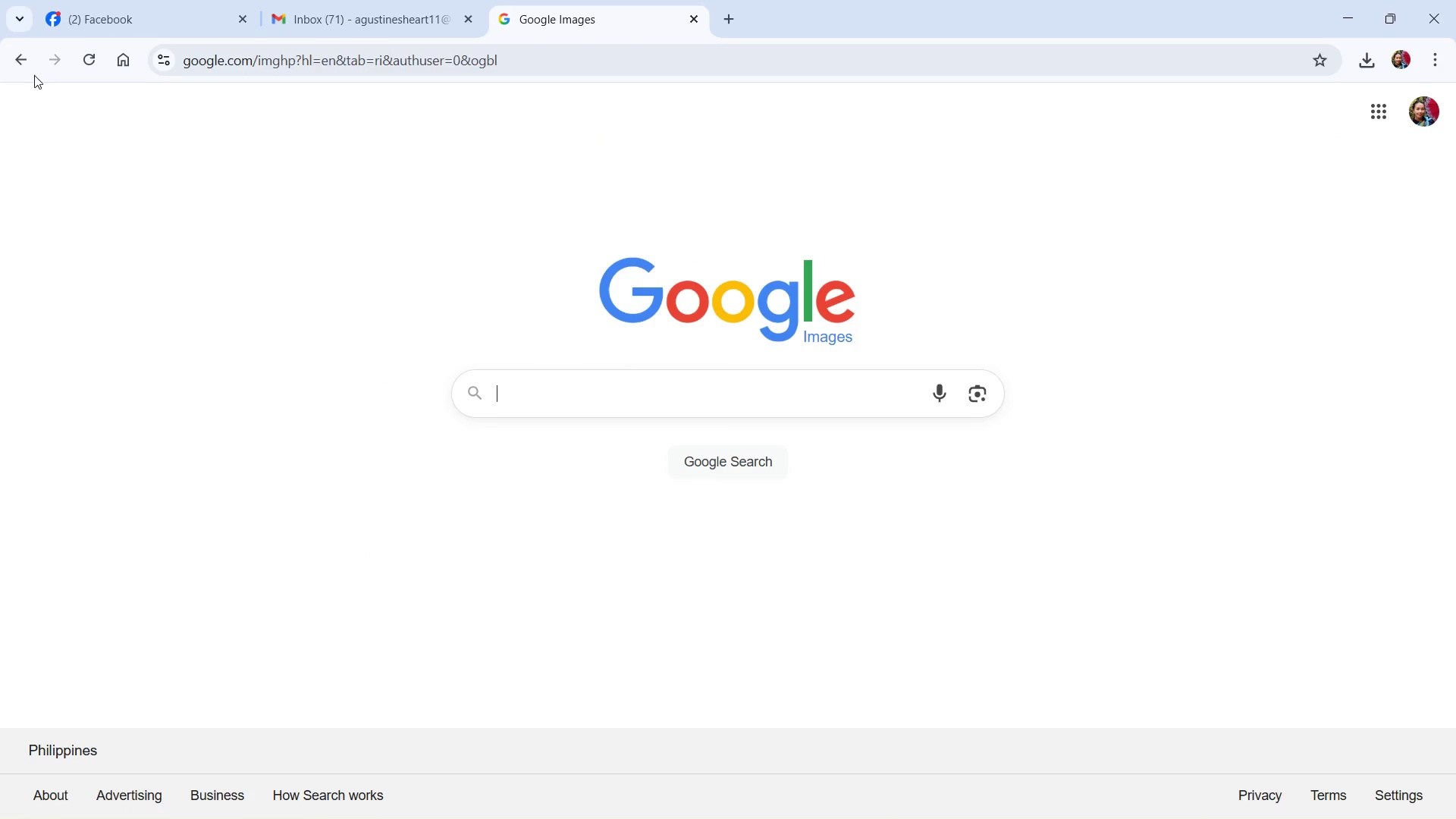 
left_click([16, 64])
 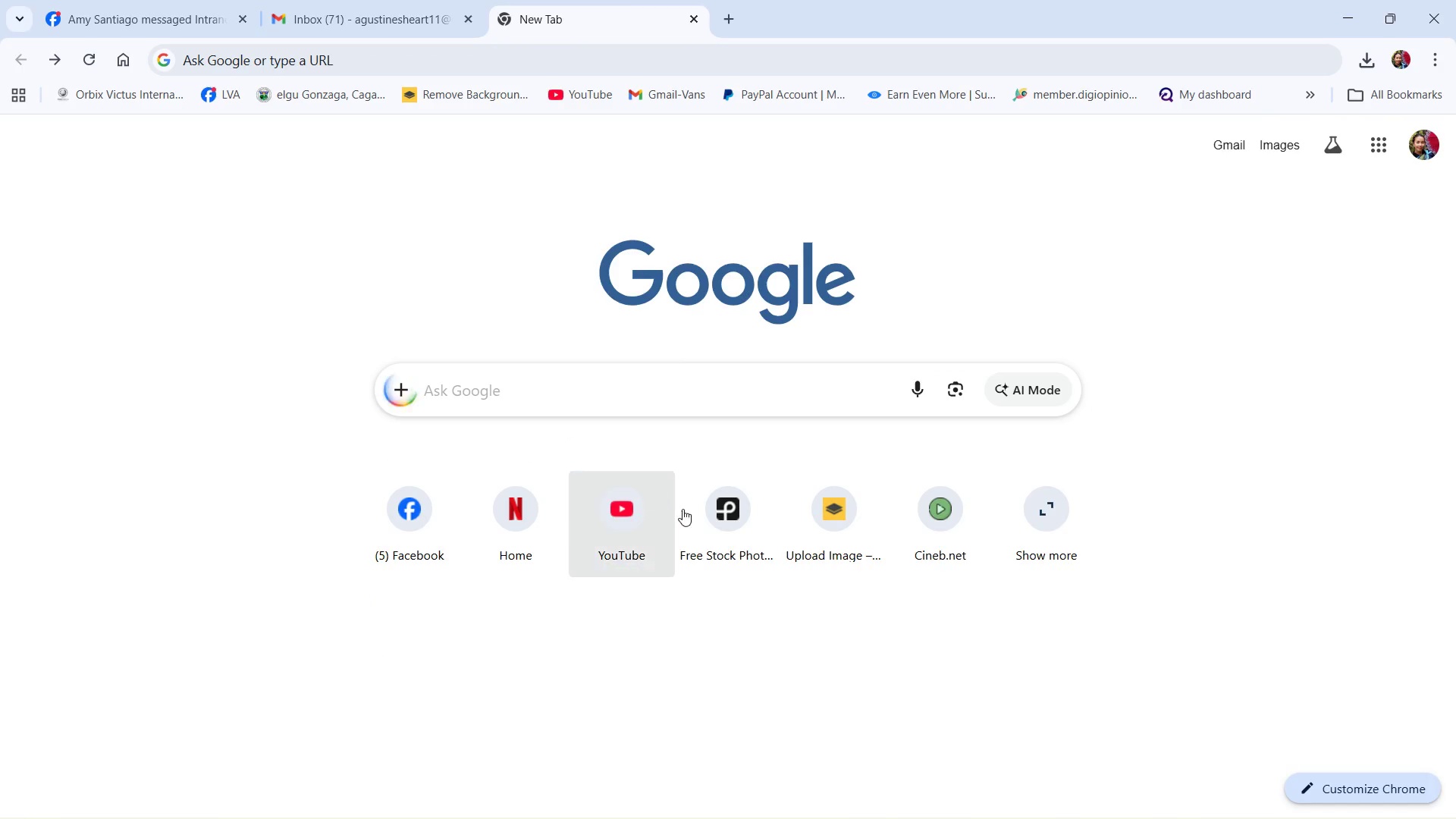 
left_click([737, 520])
 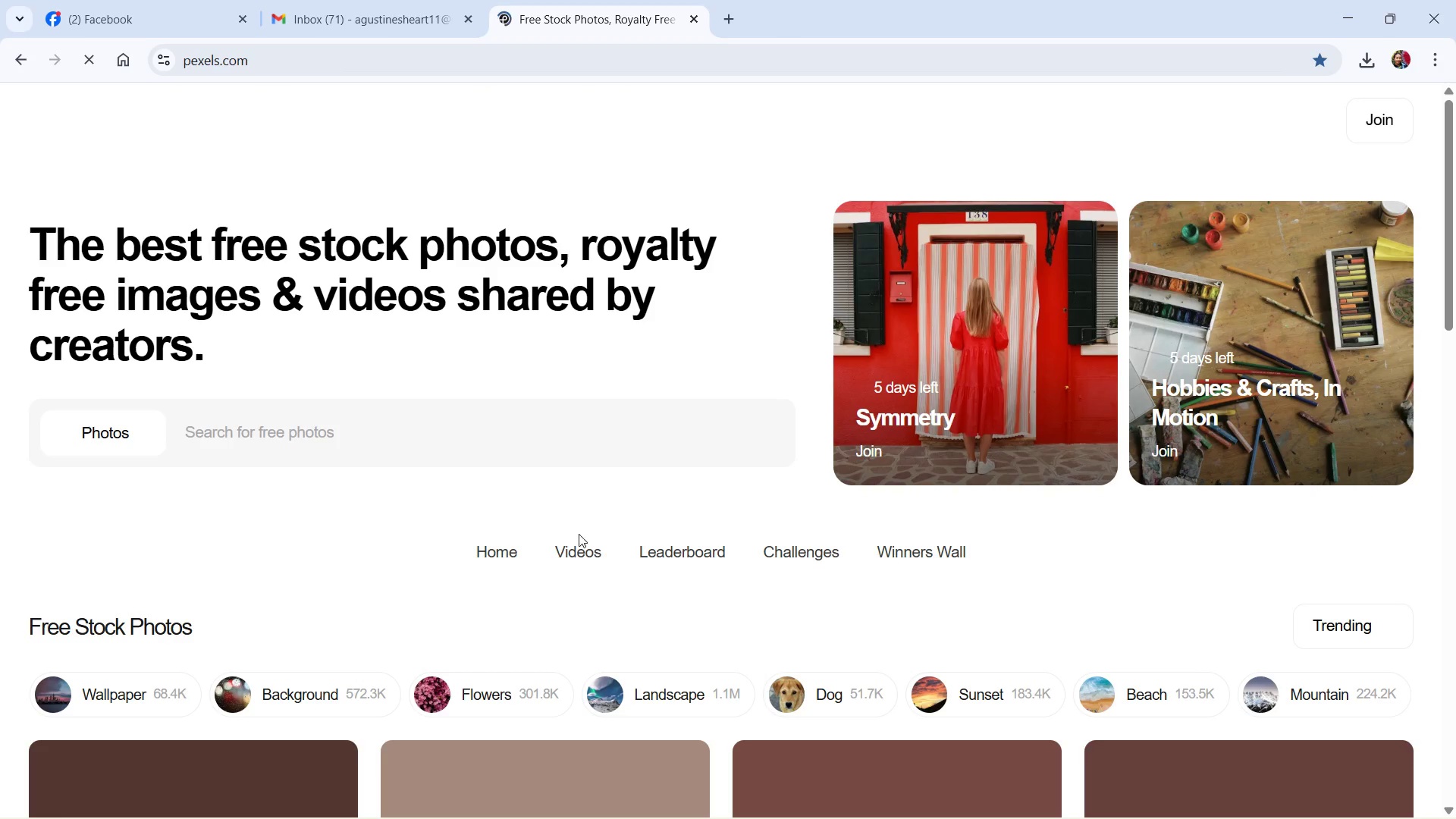 
left_click([548, 432])
 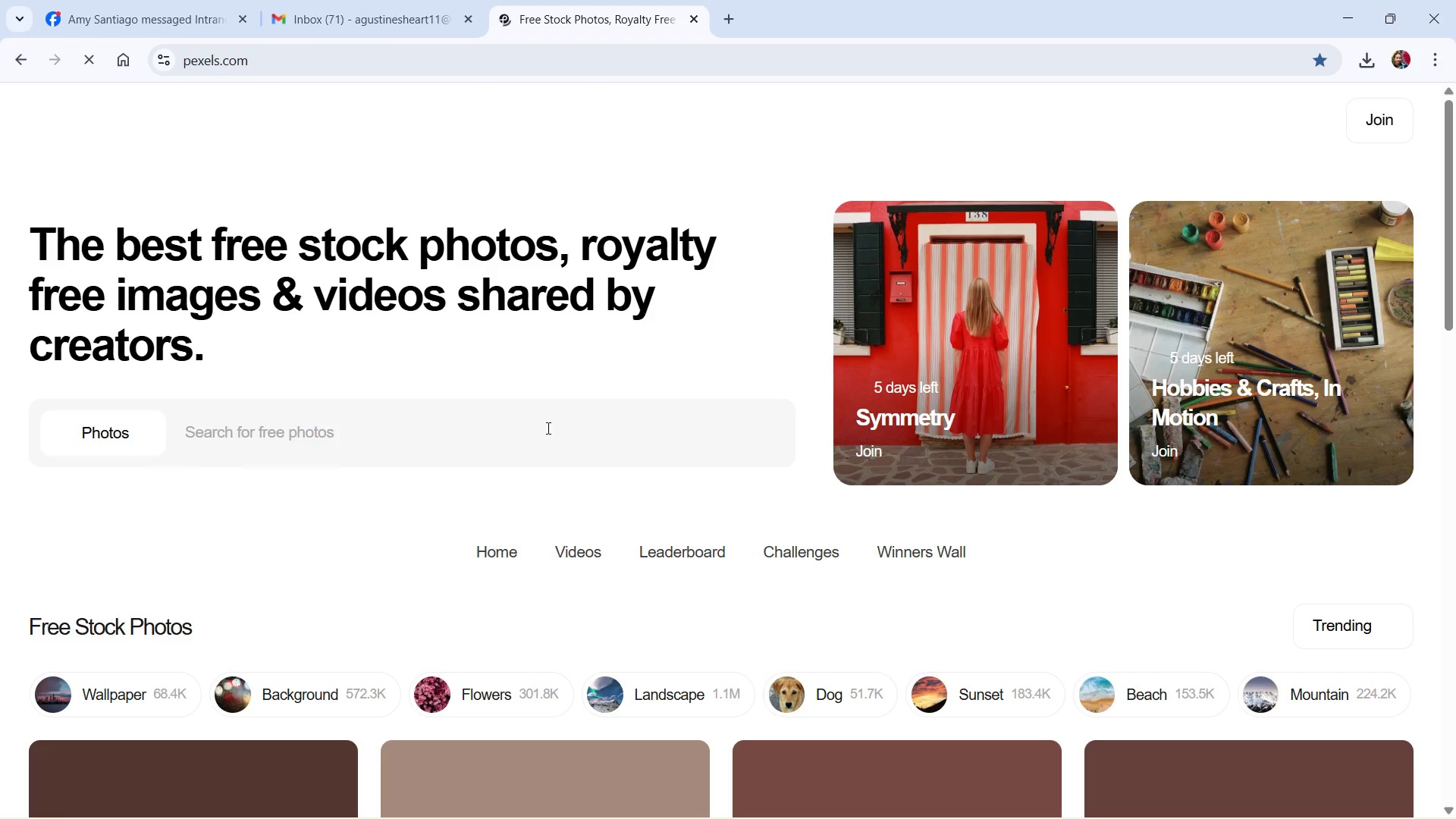 
key(Control+V)
 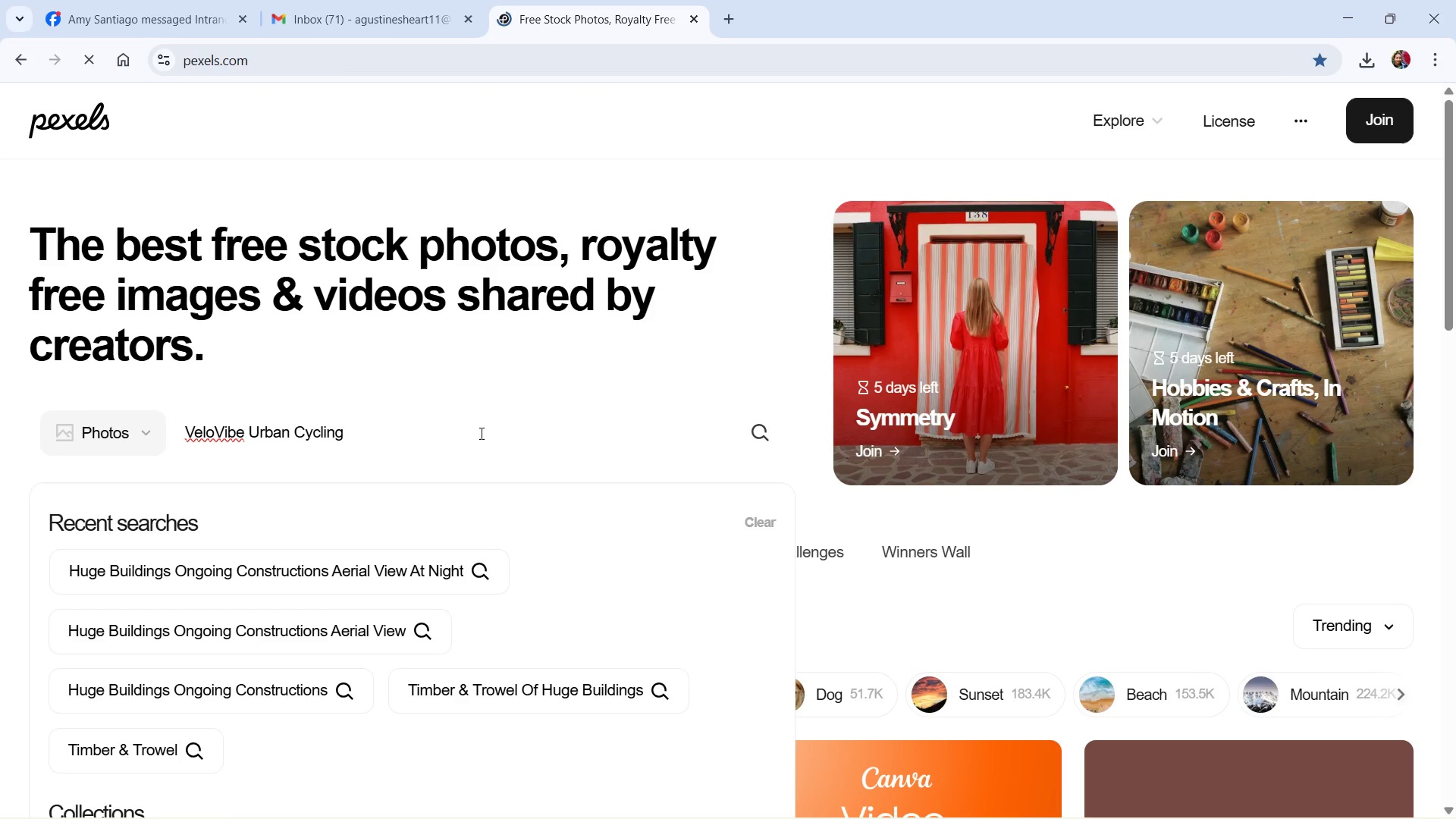 
type( electric cargo)
 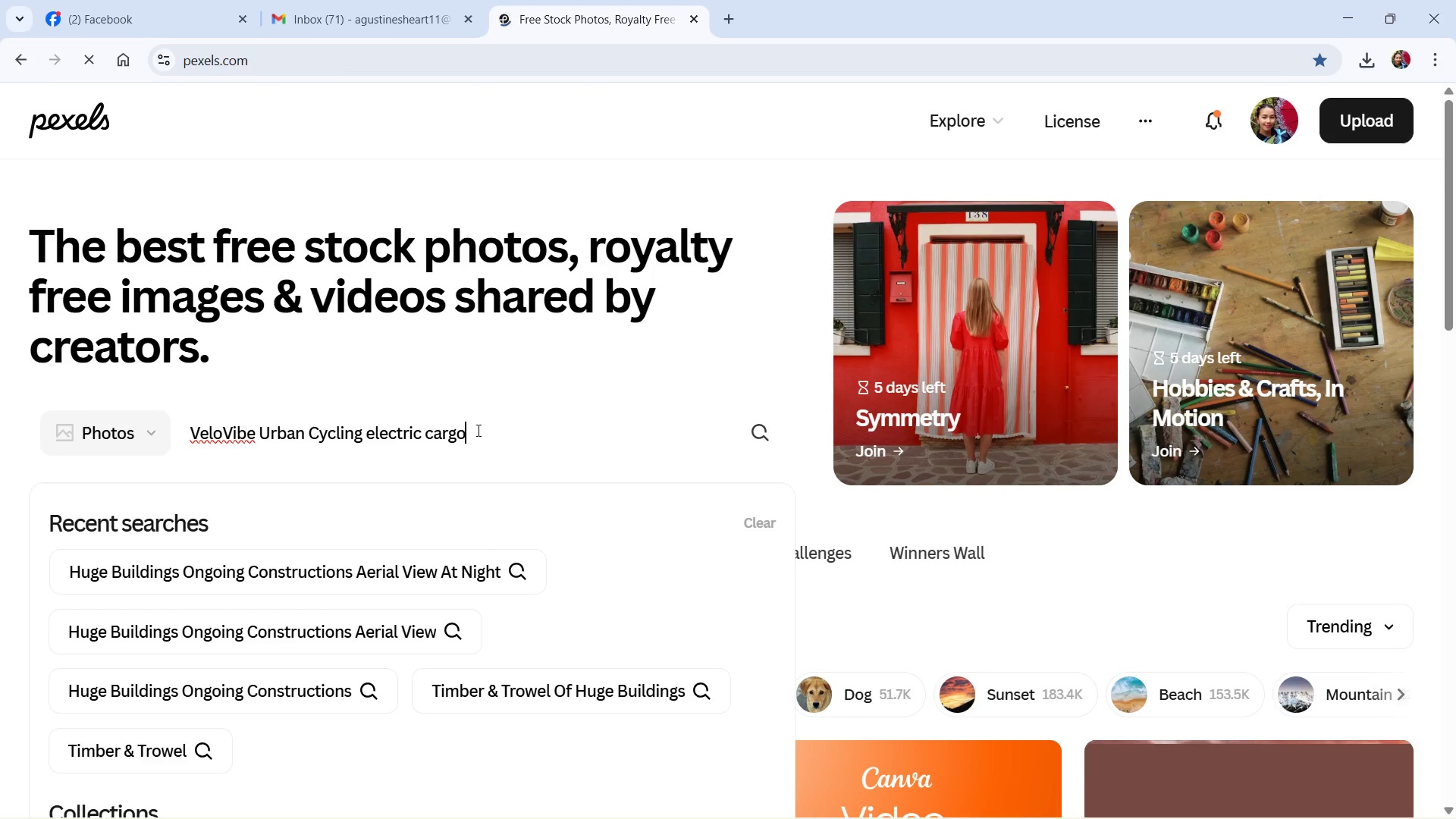 
key(Enter)
 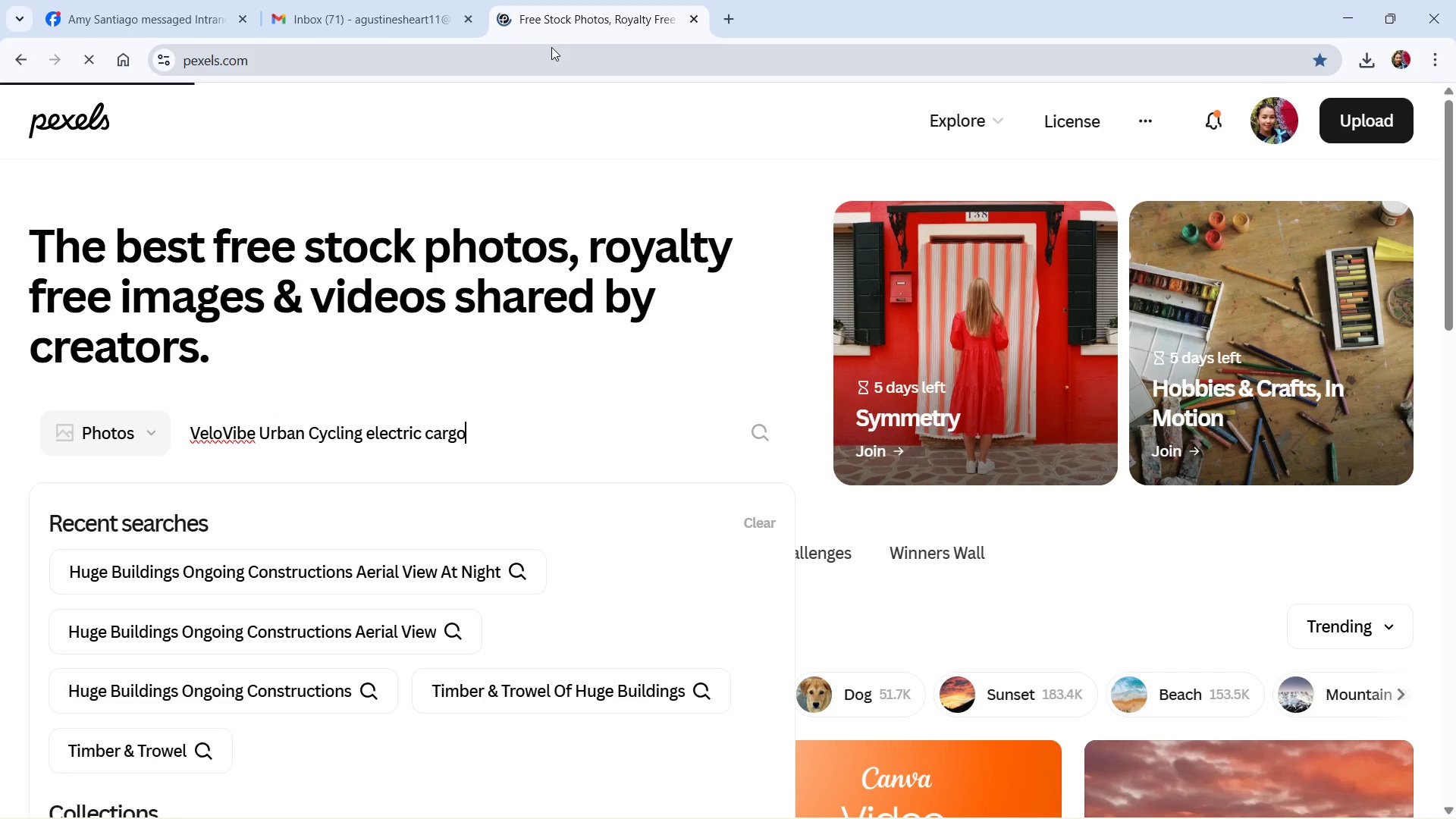 
wait(10.22)
 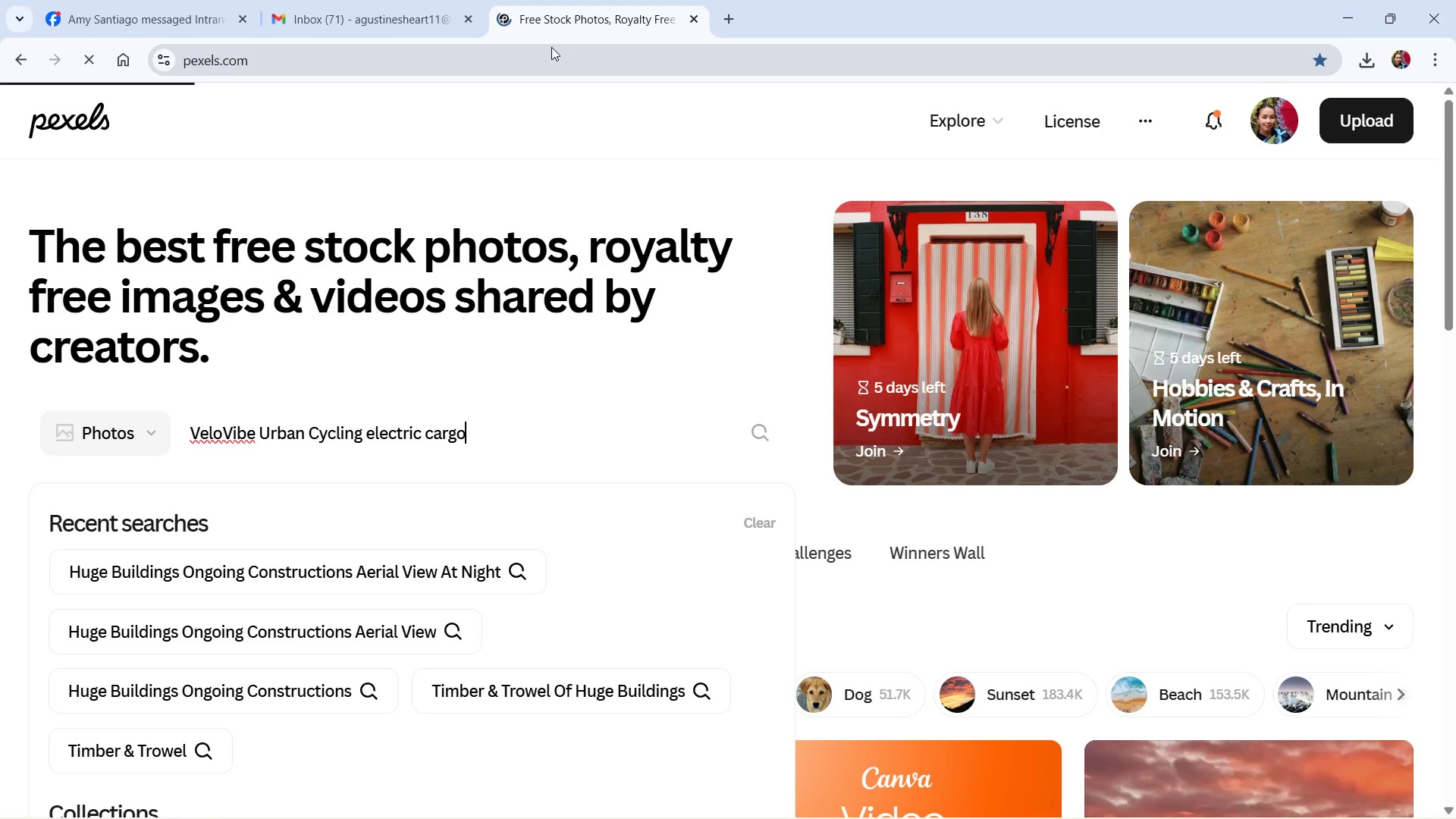 
scroll: coordinate [950, 455], scroll_direction: down, amount: 9.0
 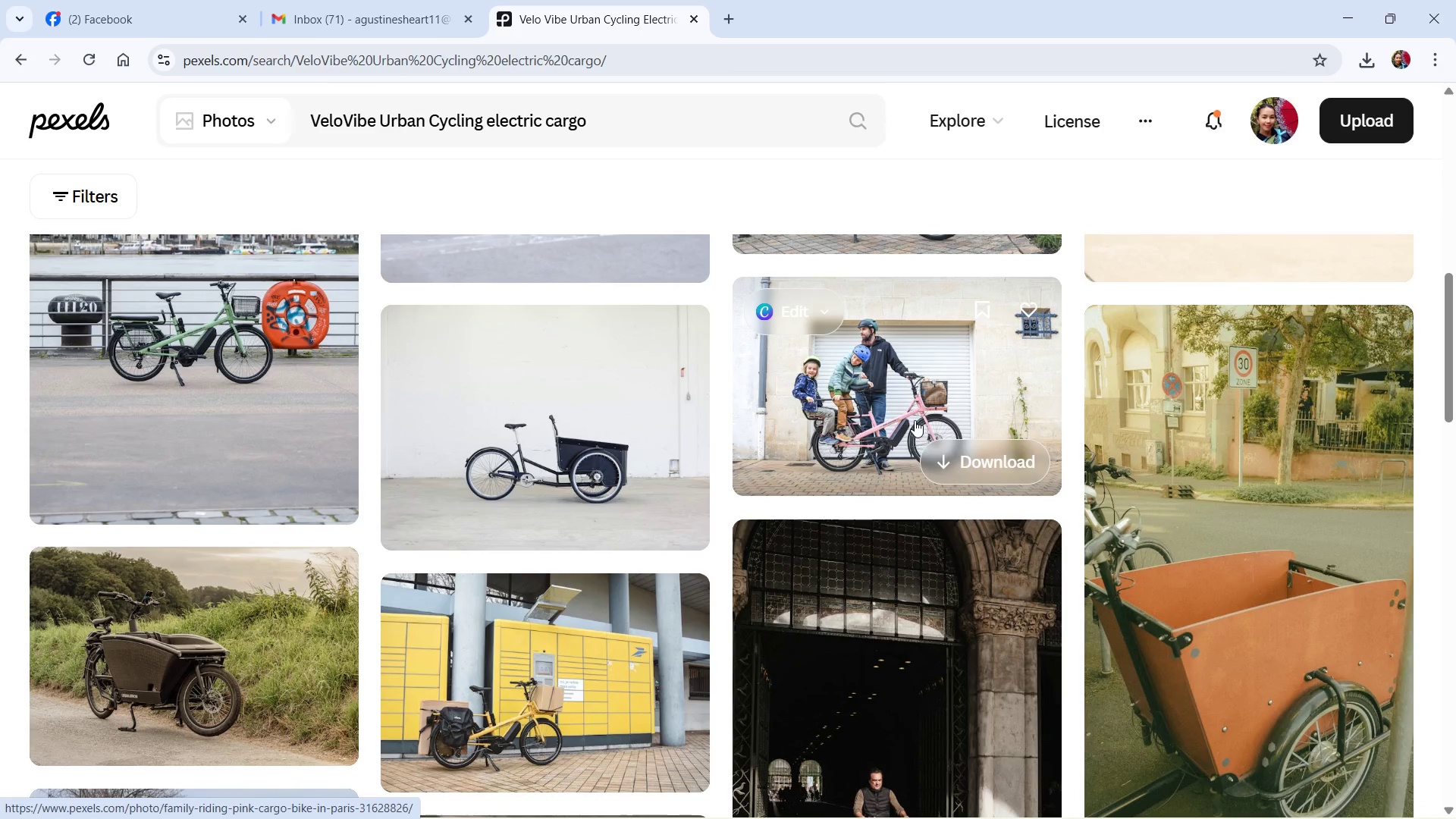 
scroll: coordinate [877, 472], scroll_direction: down, amount: 10.0
 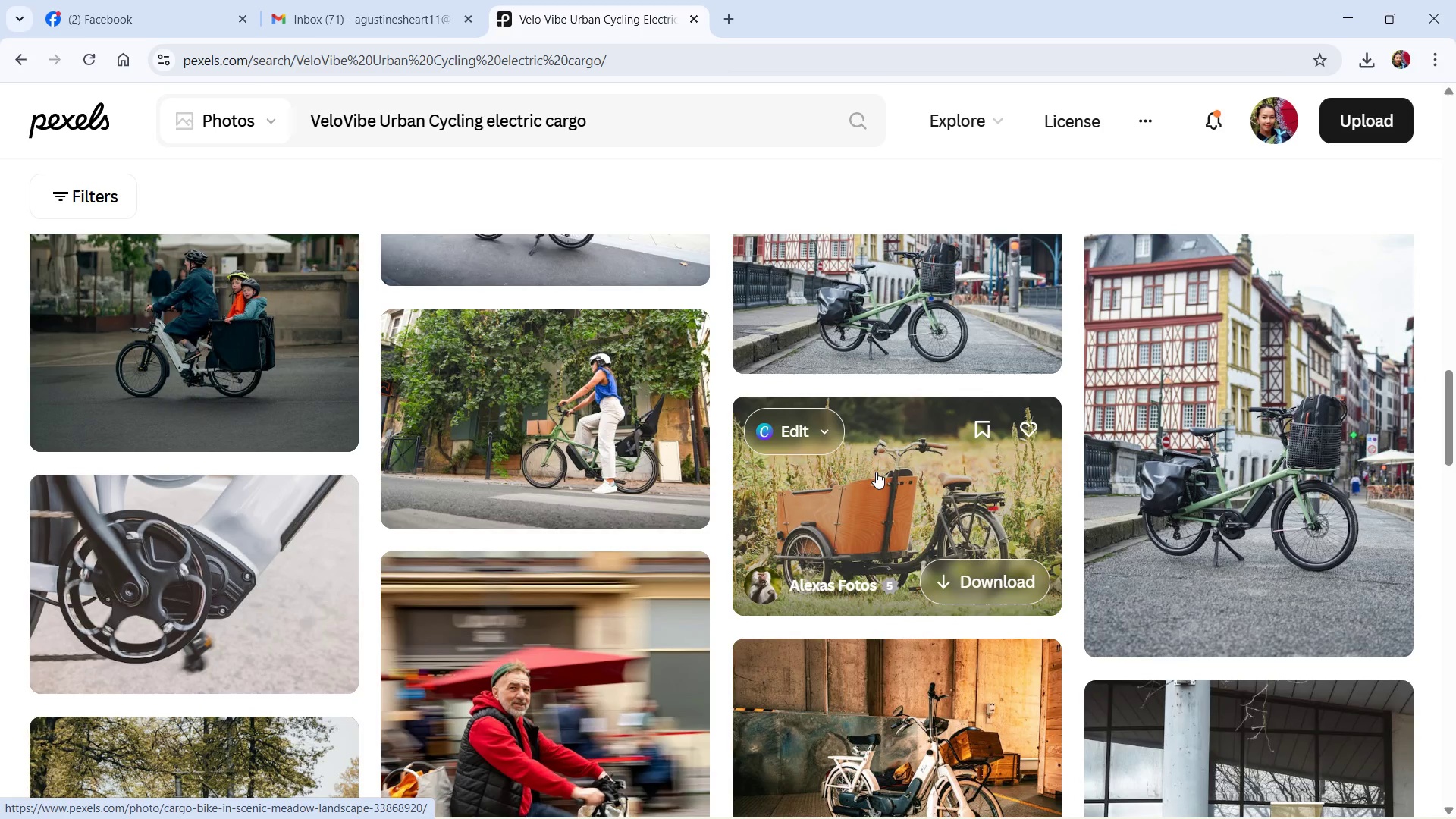 
scroll: coordinate [600, 560], scroll_direction: down, amount: 6.0
 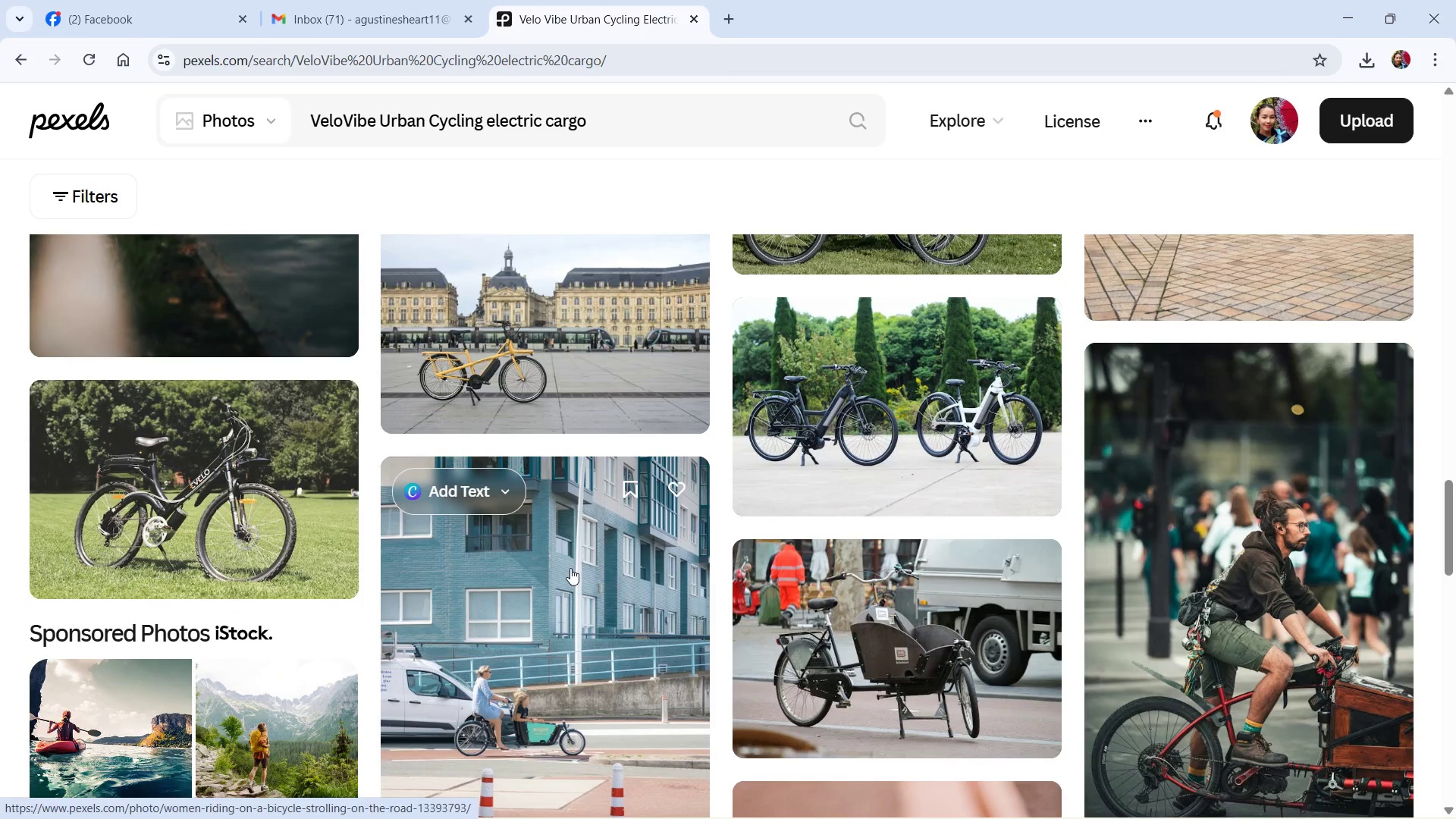 
scroll: coordinate [656, 629], scroll_direction: up, amount: 51.0
 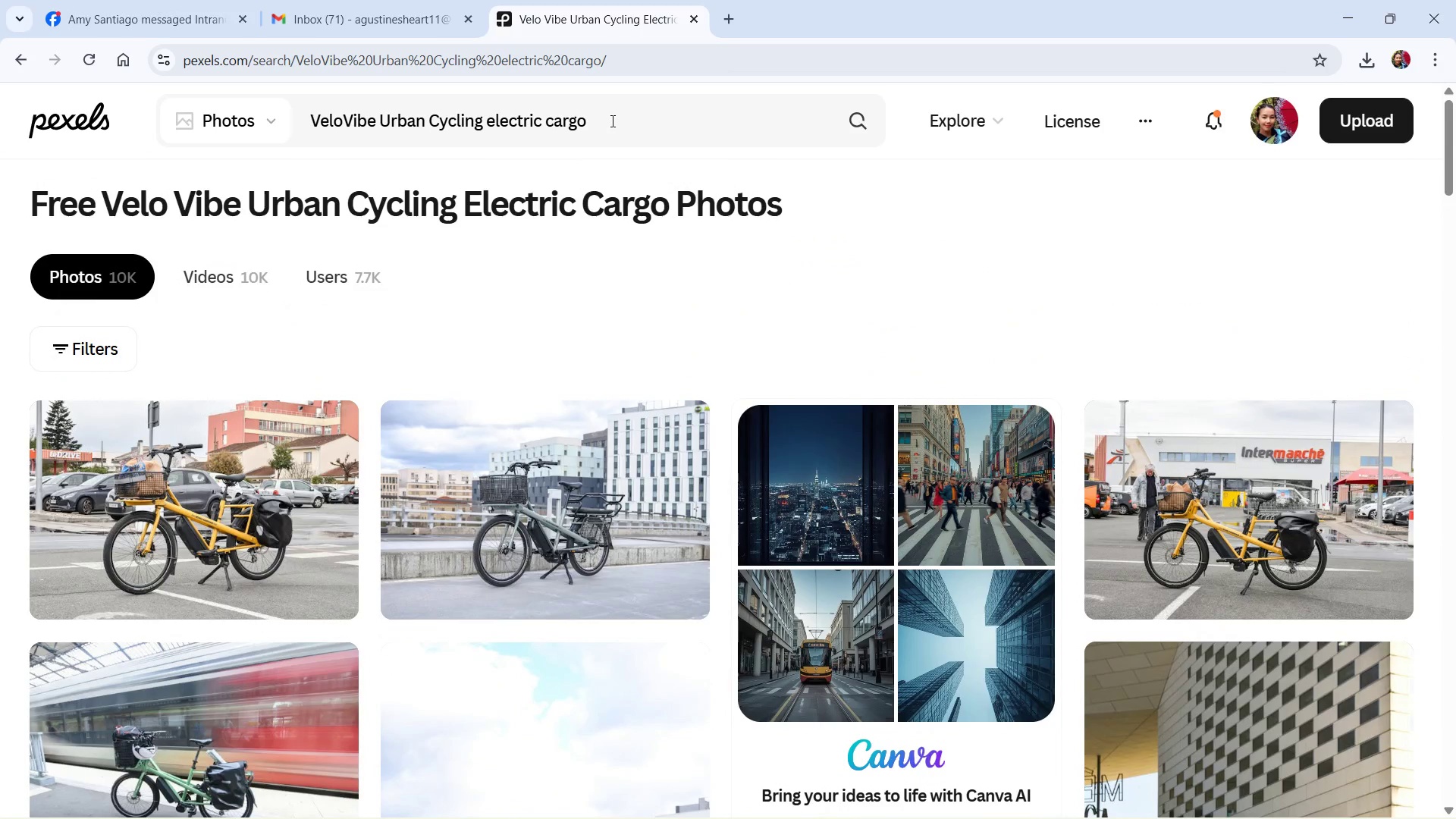 
left_click_drag(start_coordinate=[612, 121], to_coordinate=[597, 127])
 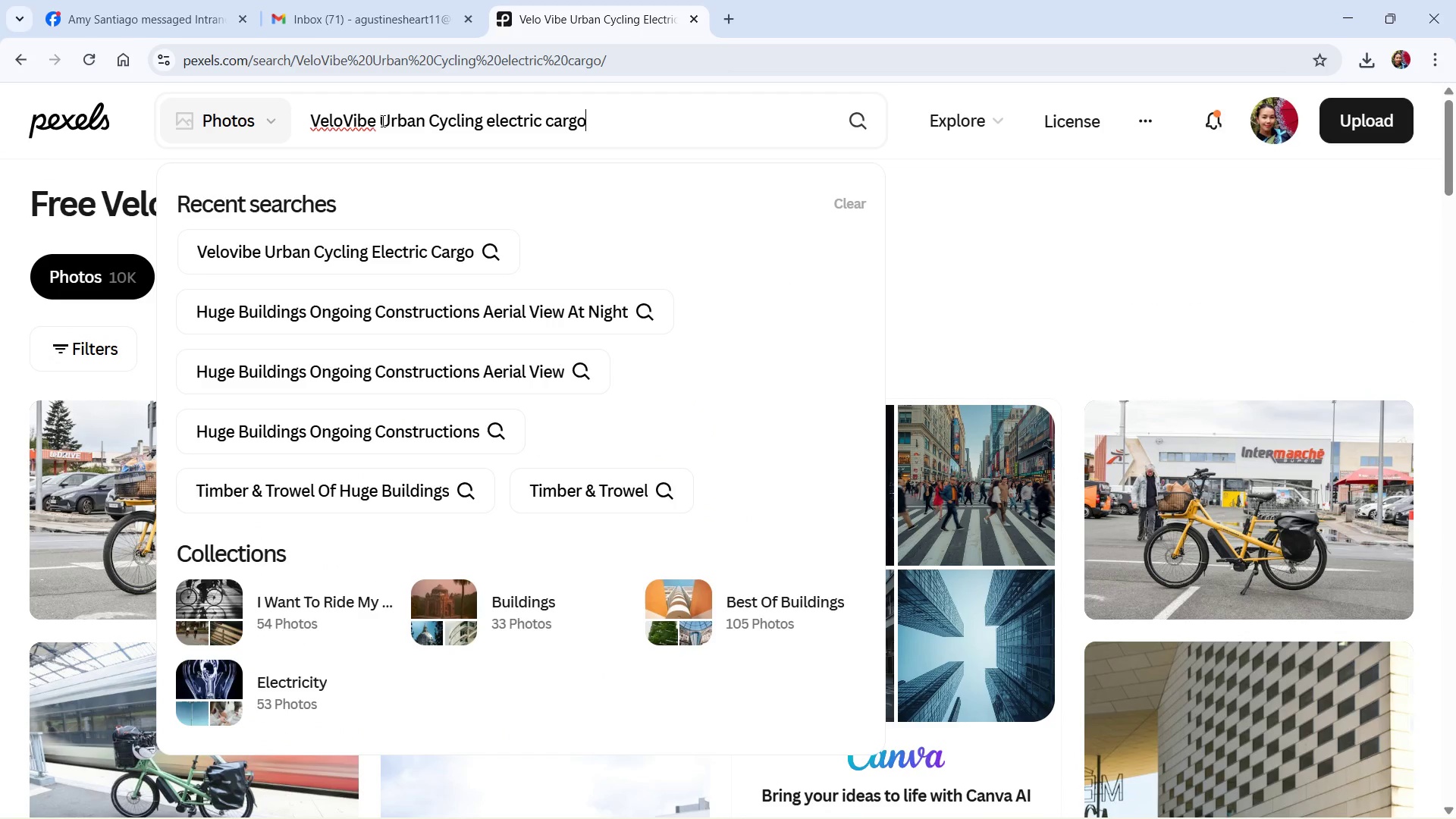 
left_click_drag(start_coordinate=[381, 121], to_coordinate=[294, 123])
 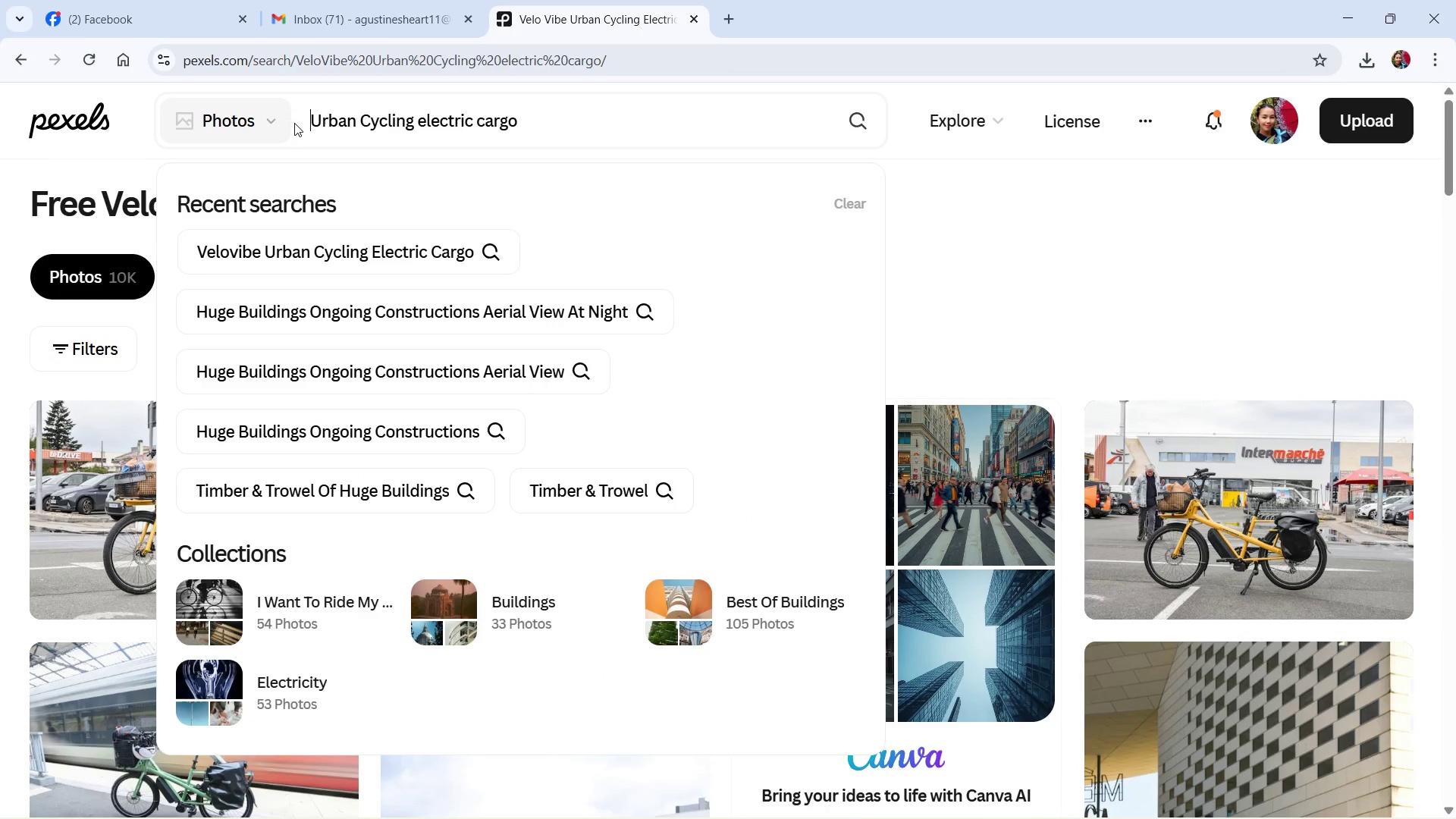 
key(Delete)
 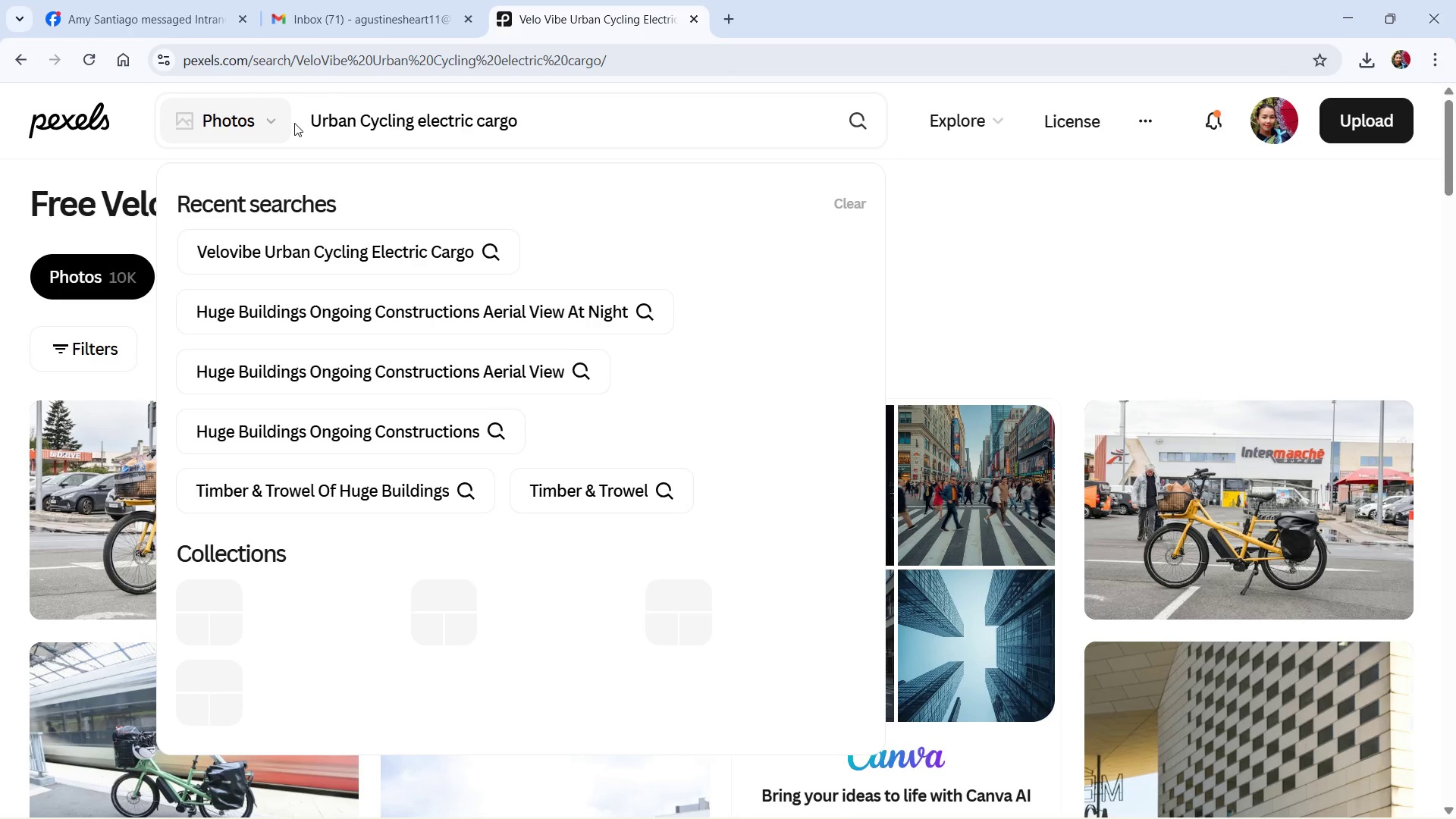 
key(Control+ArrowRight)
 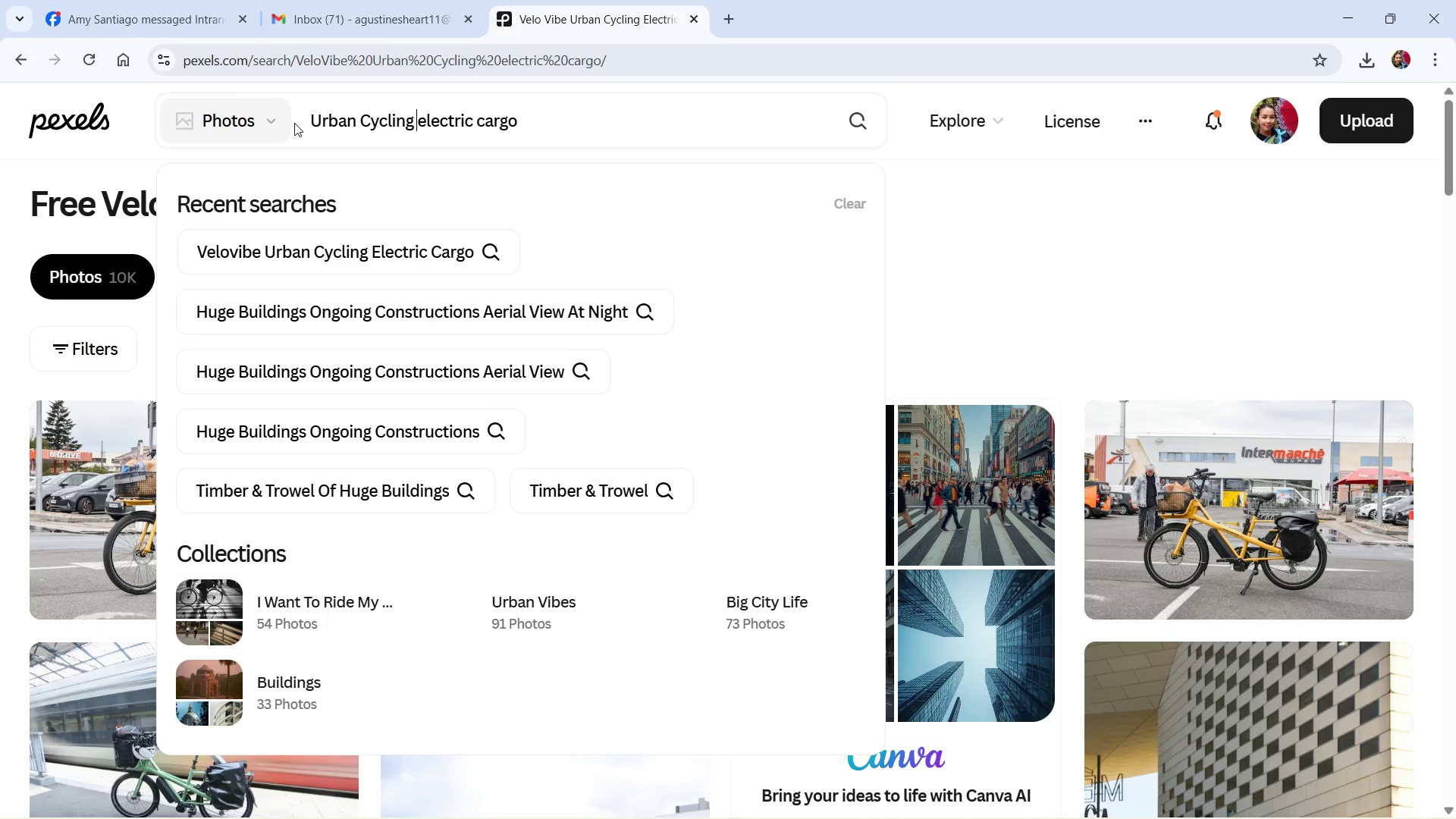 
key(Control+ArrowRight)
 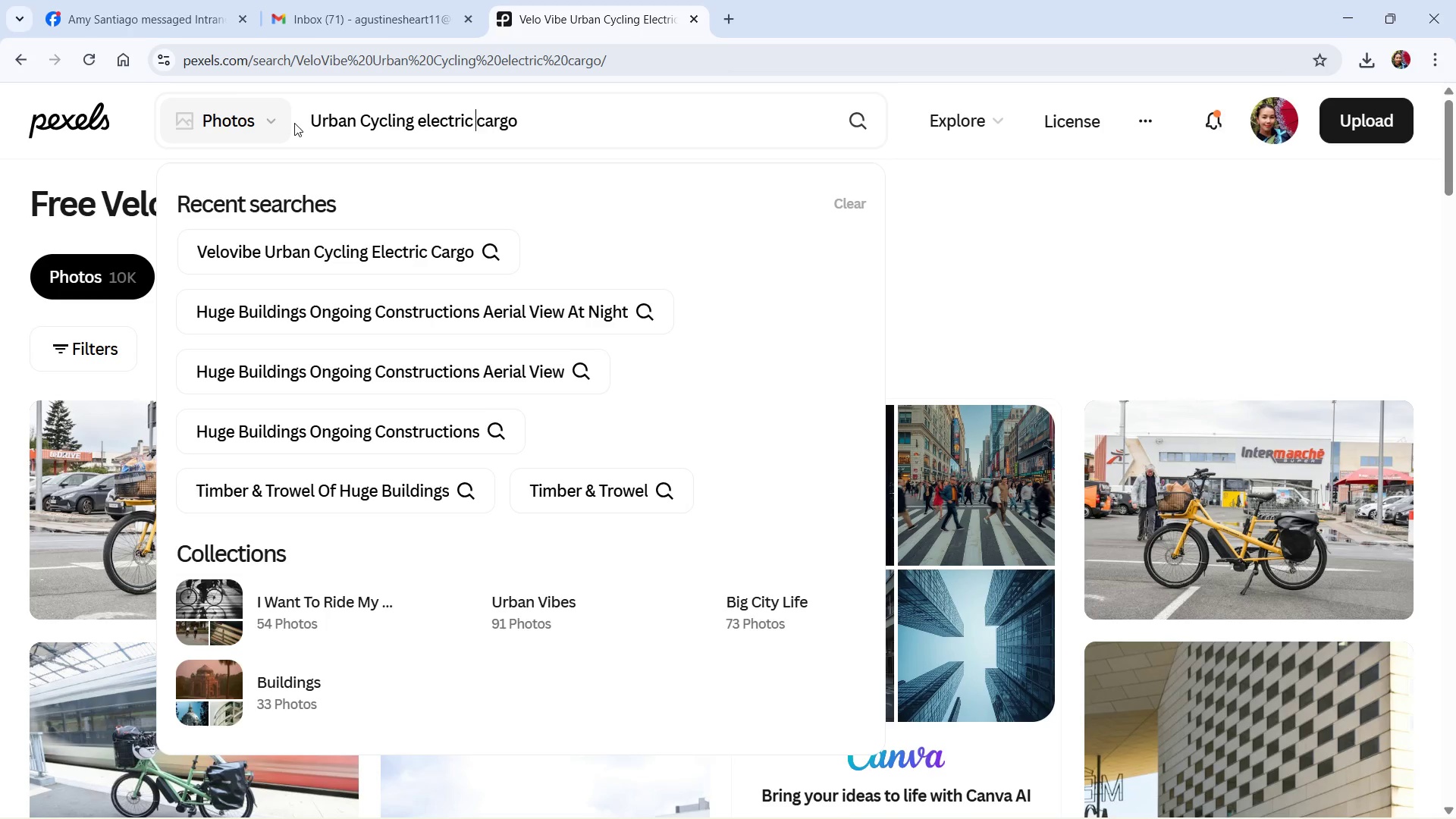 
key(Control+ArrowRight)
 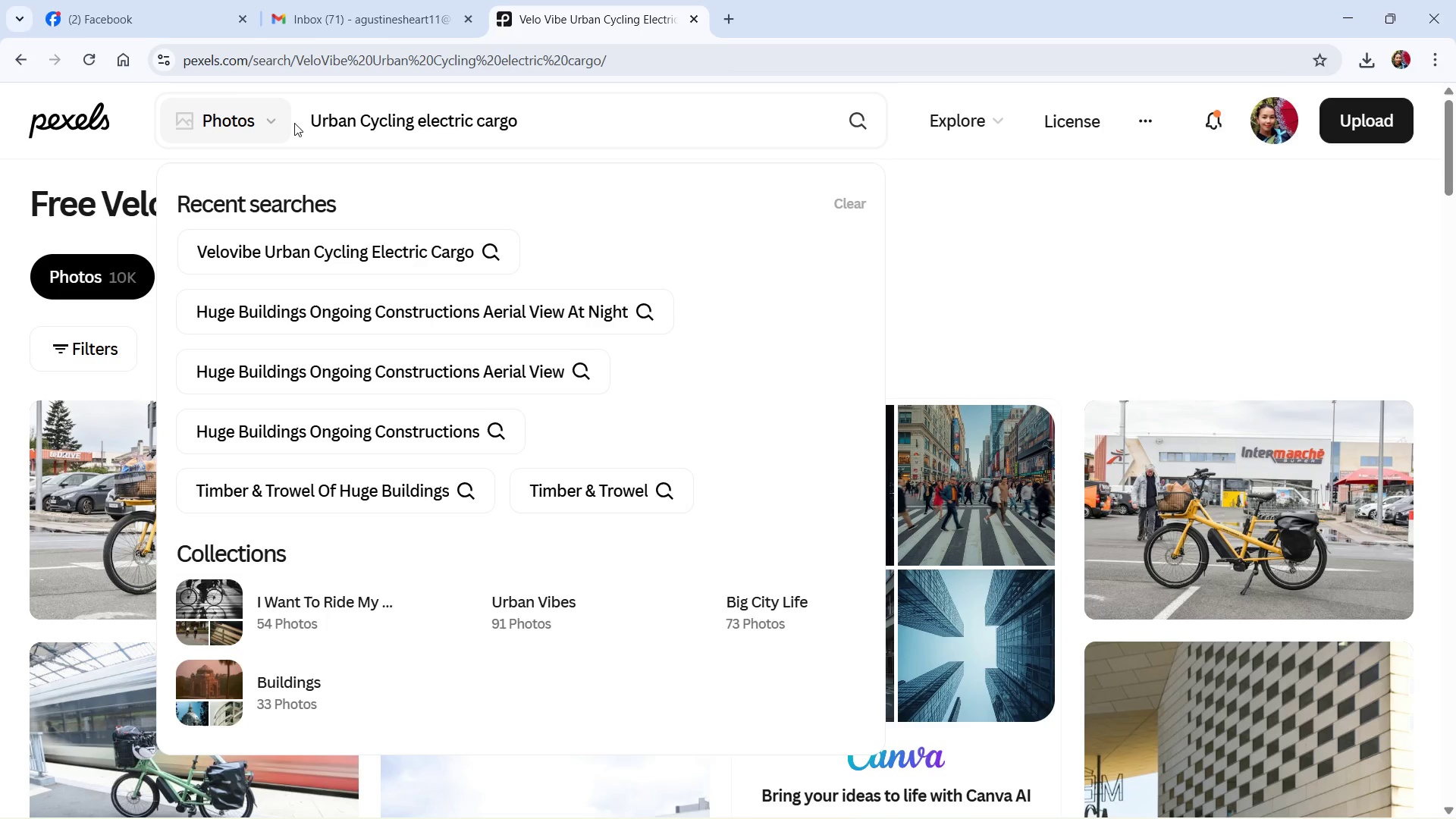 
key(Control+ArrowLeft)
 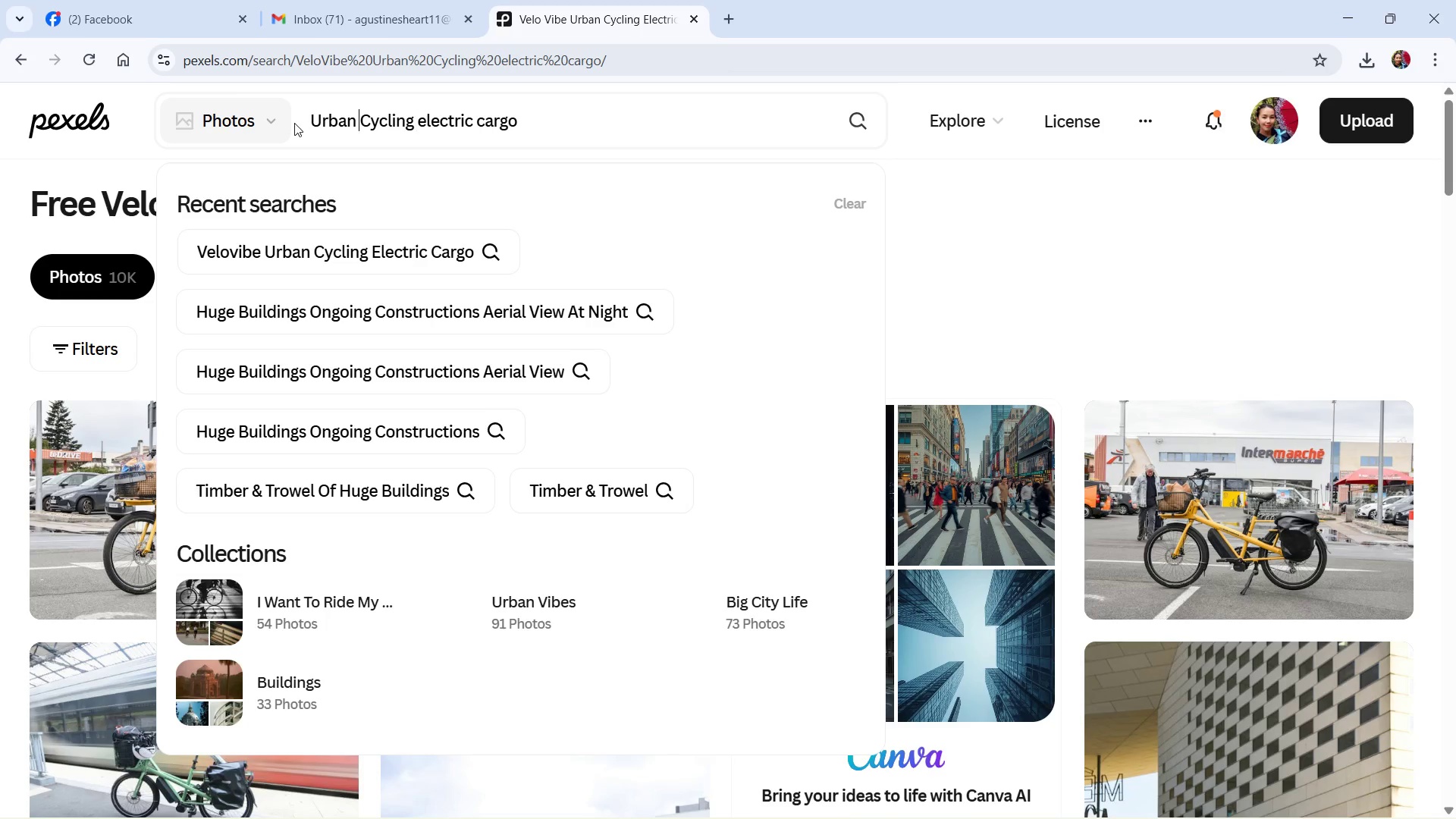 
key(Control+ArrowLeft)
 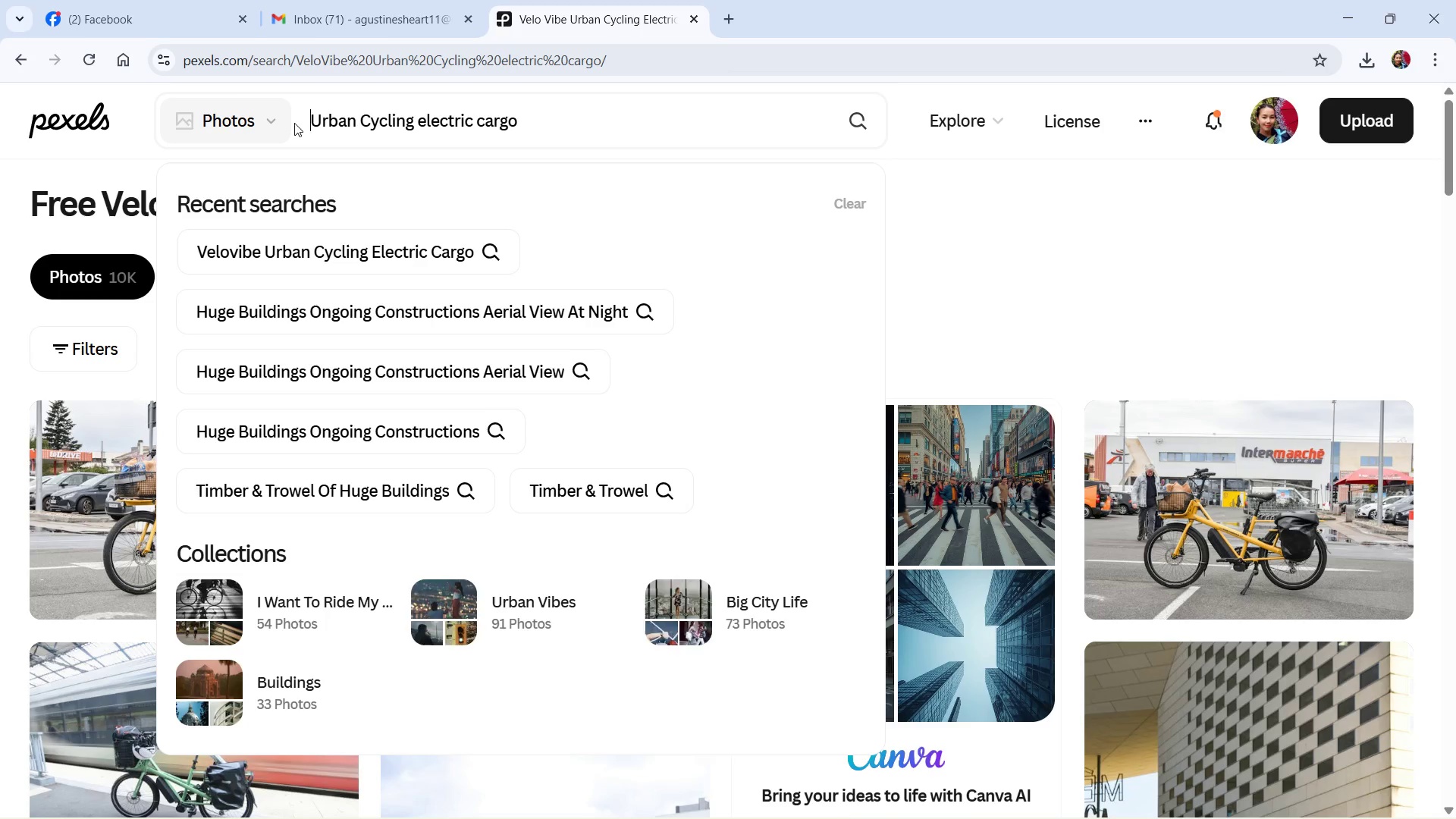 
key(Control+ArrowLeft)
 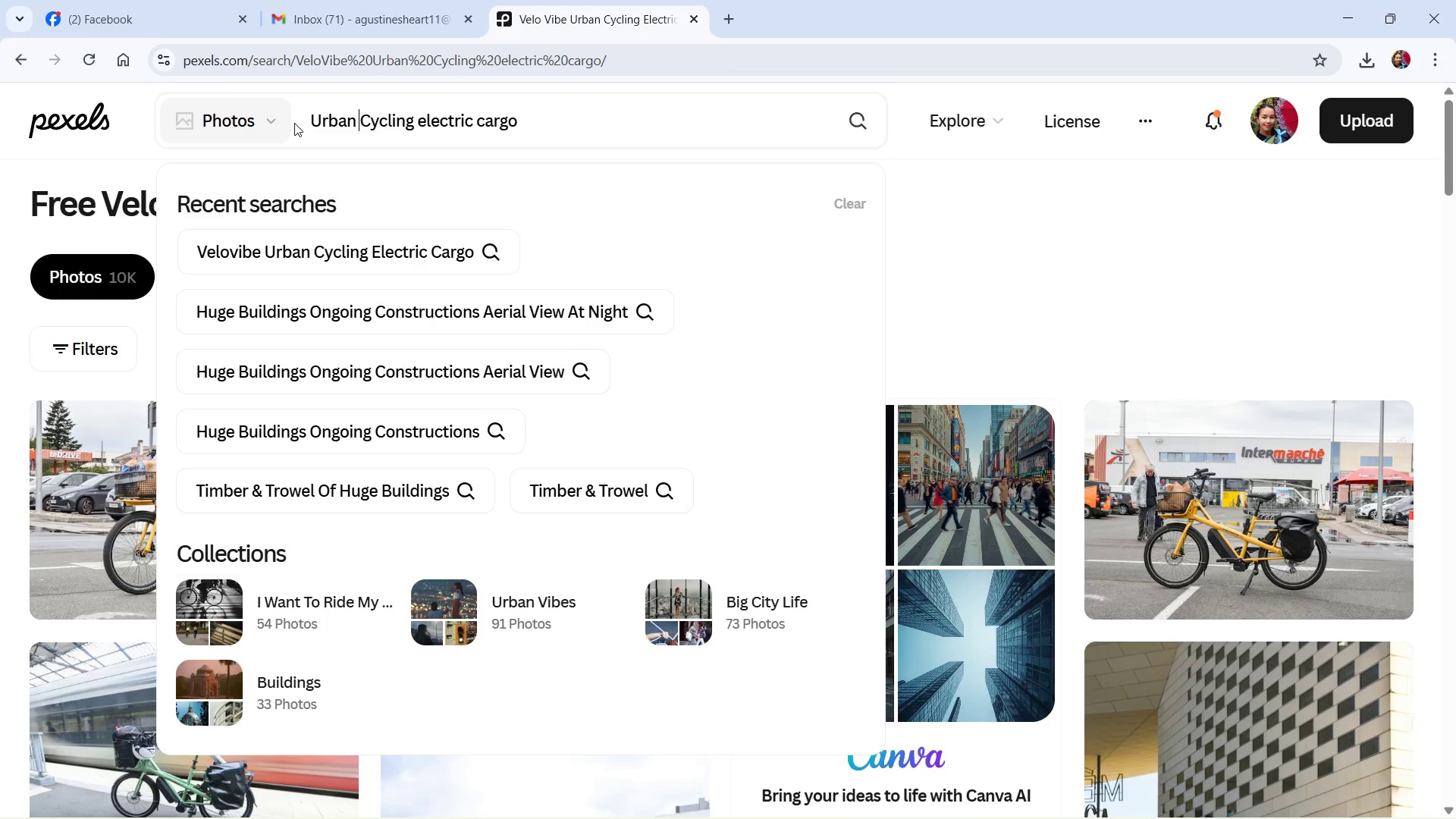 
key(Control+ArrowRight)
 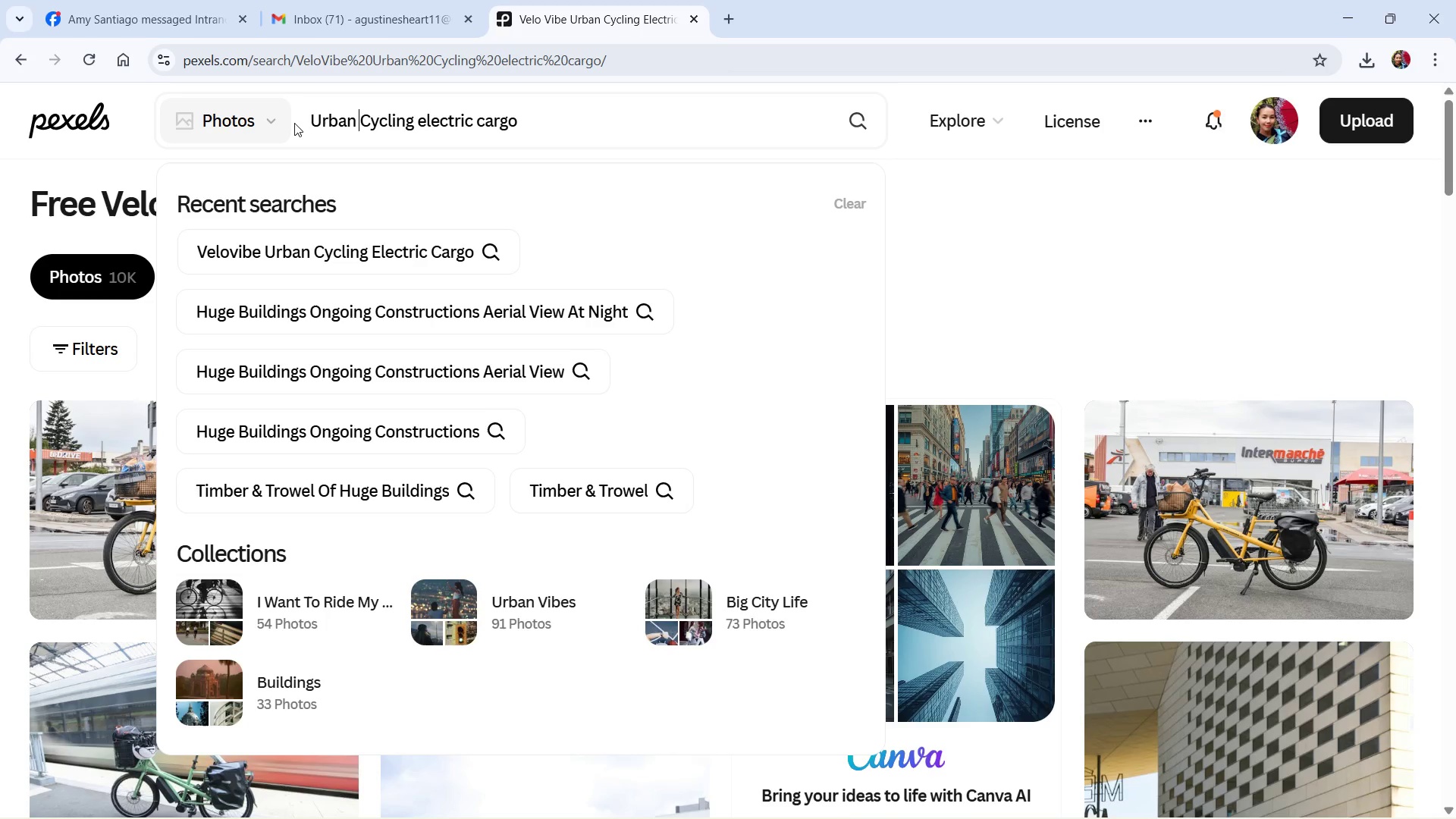 
type(electric )
 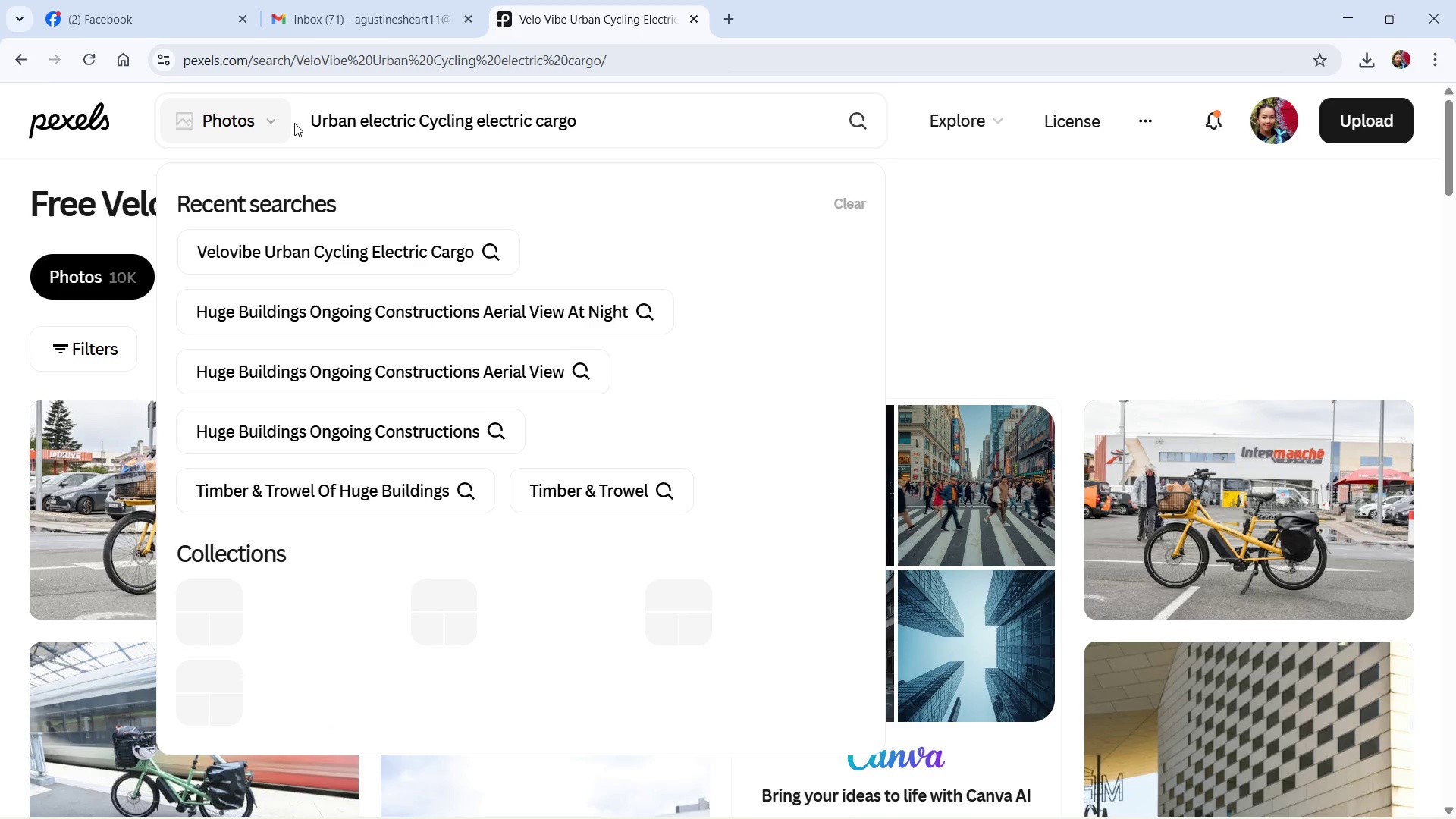 
key(Enter)
 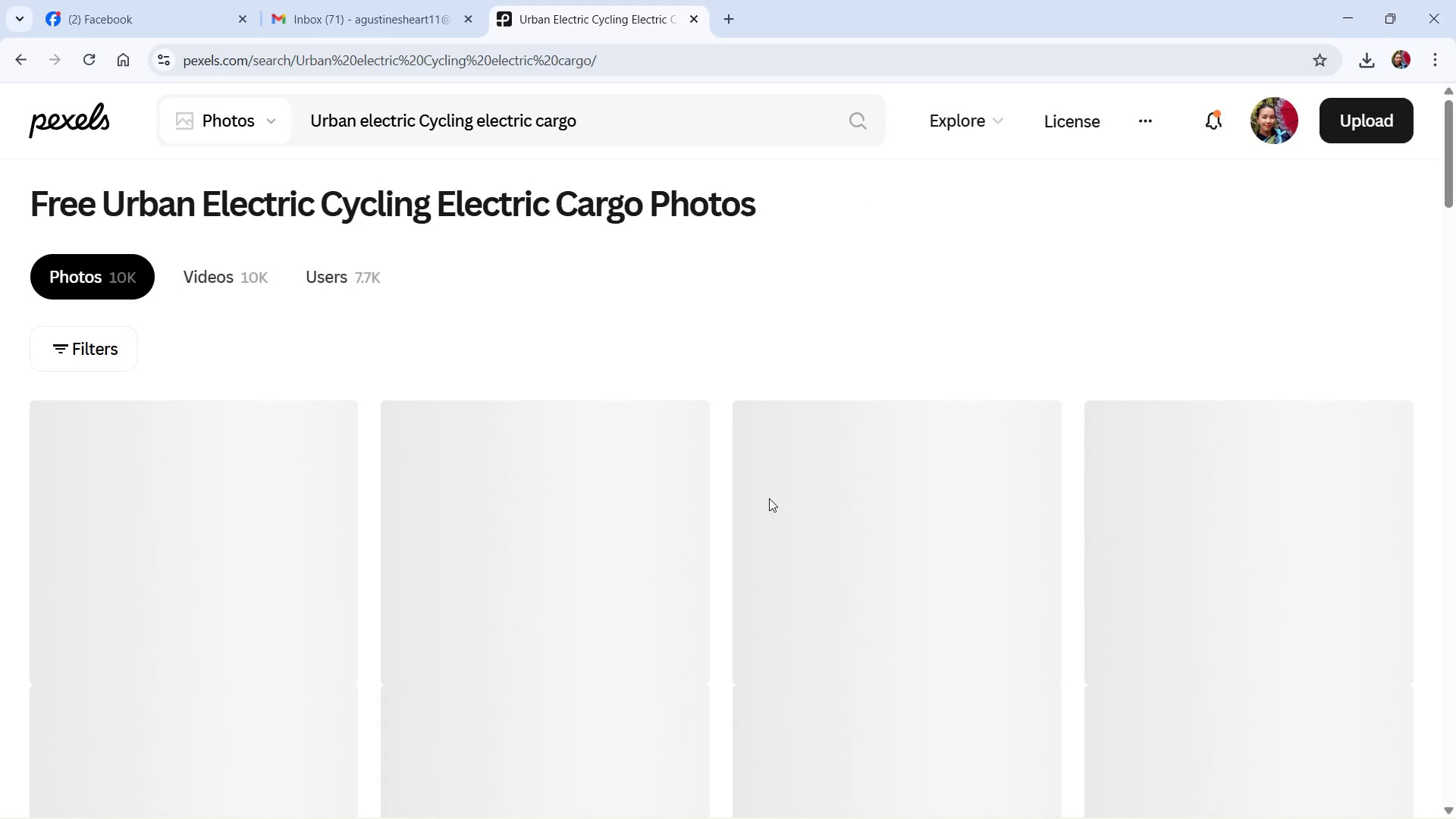 
wait(9.44)
 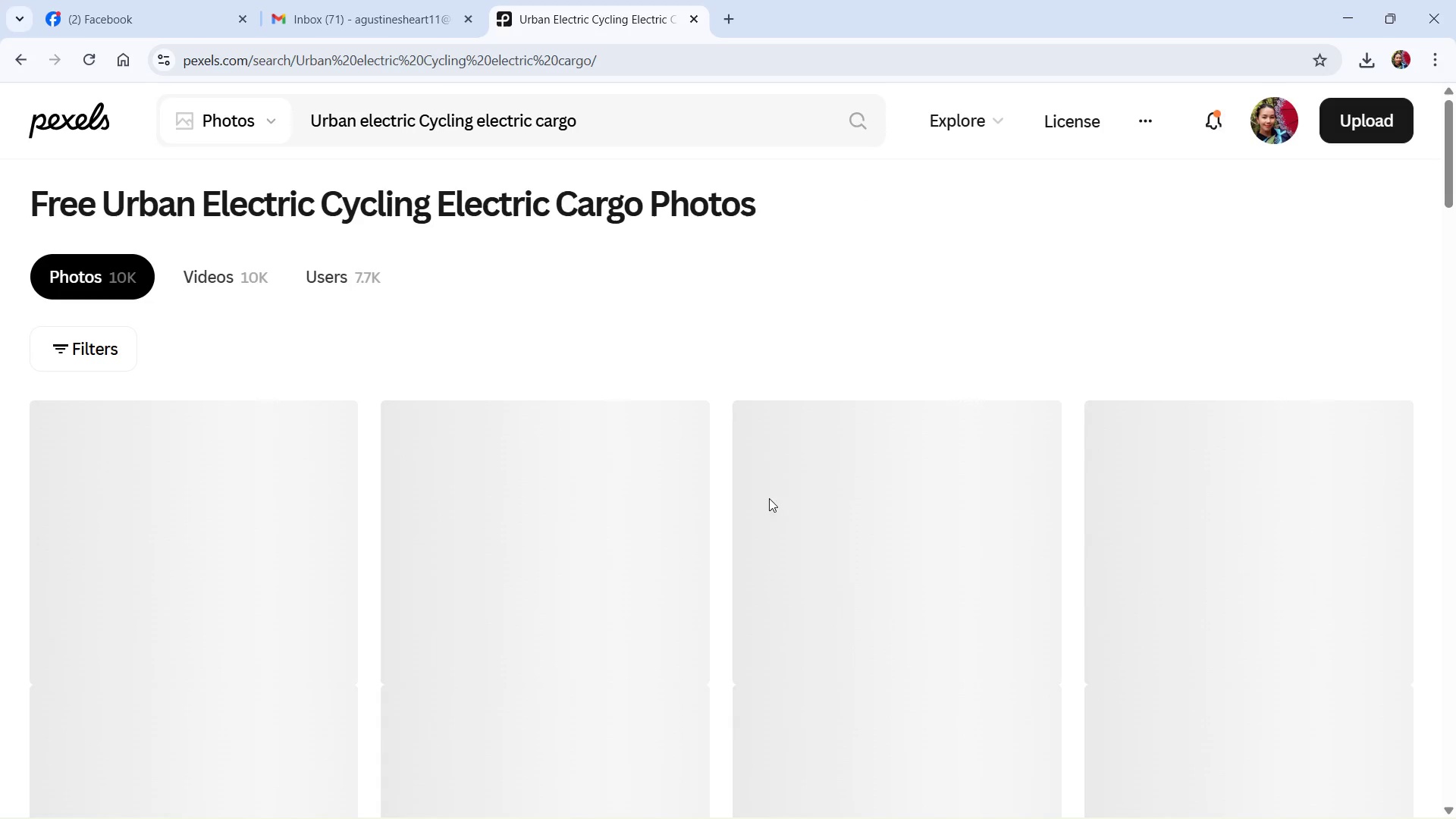 
scroll: coordinate [752, 376], scroll_direction: down, amount: 6.0
 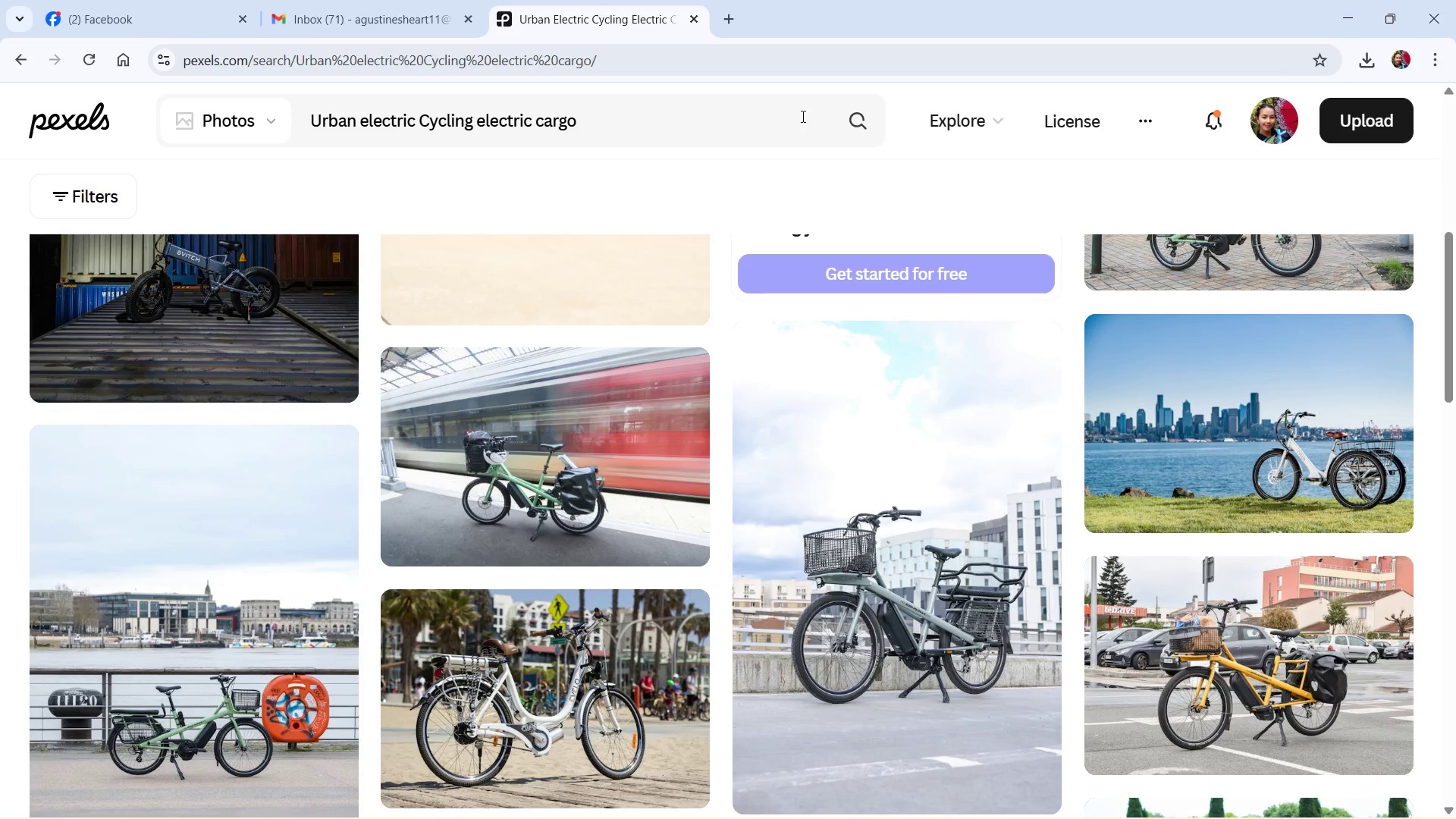 
wait(10.12)
 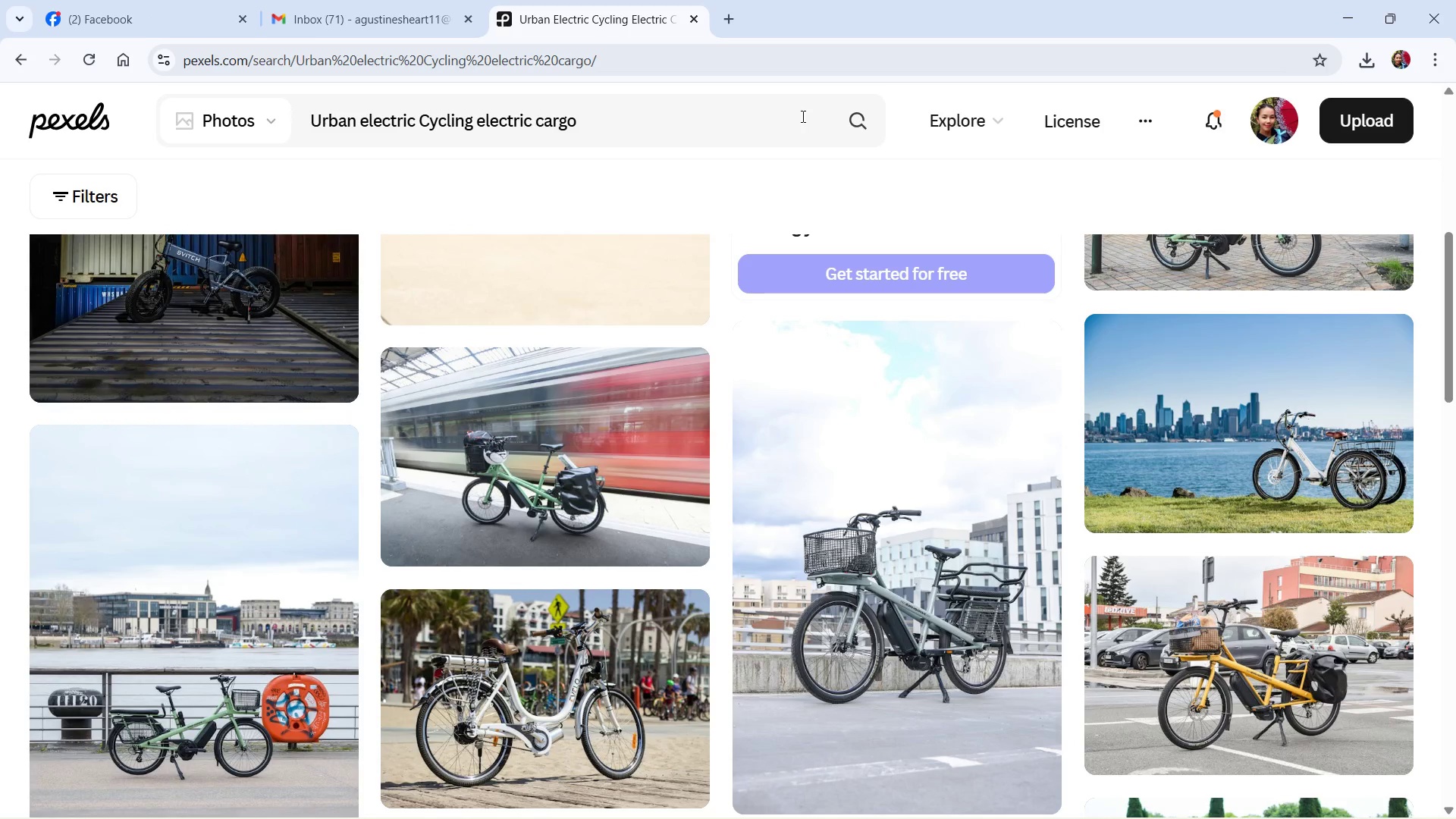 
scroll: coordinate [557, 505], scroll_direction: down, amount: 10.0
 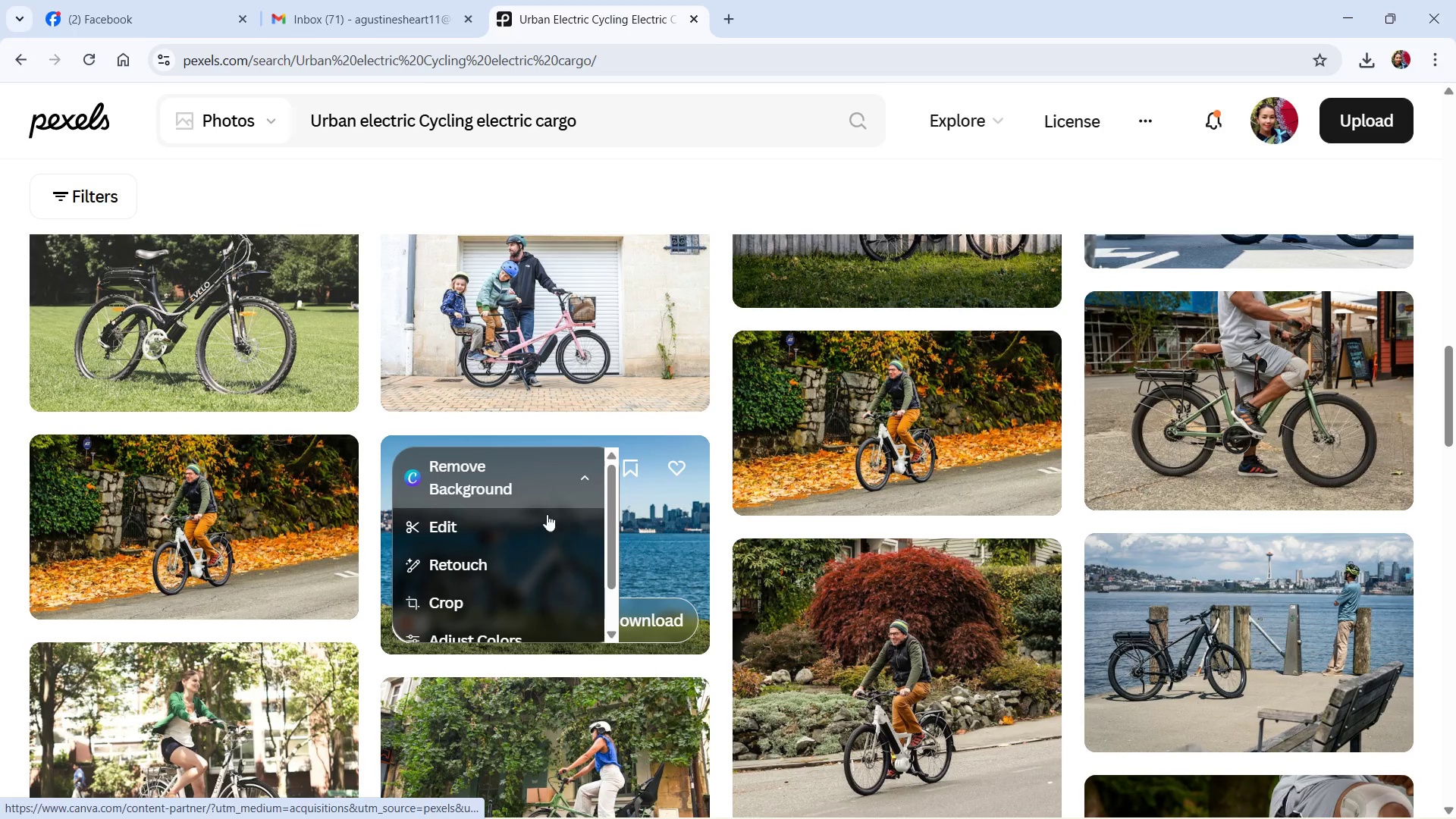 
scroll: coordinate [1280, 645], scroll_direction: down, amount: 5.0
 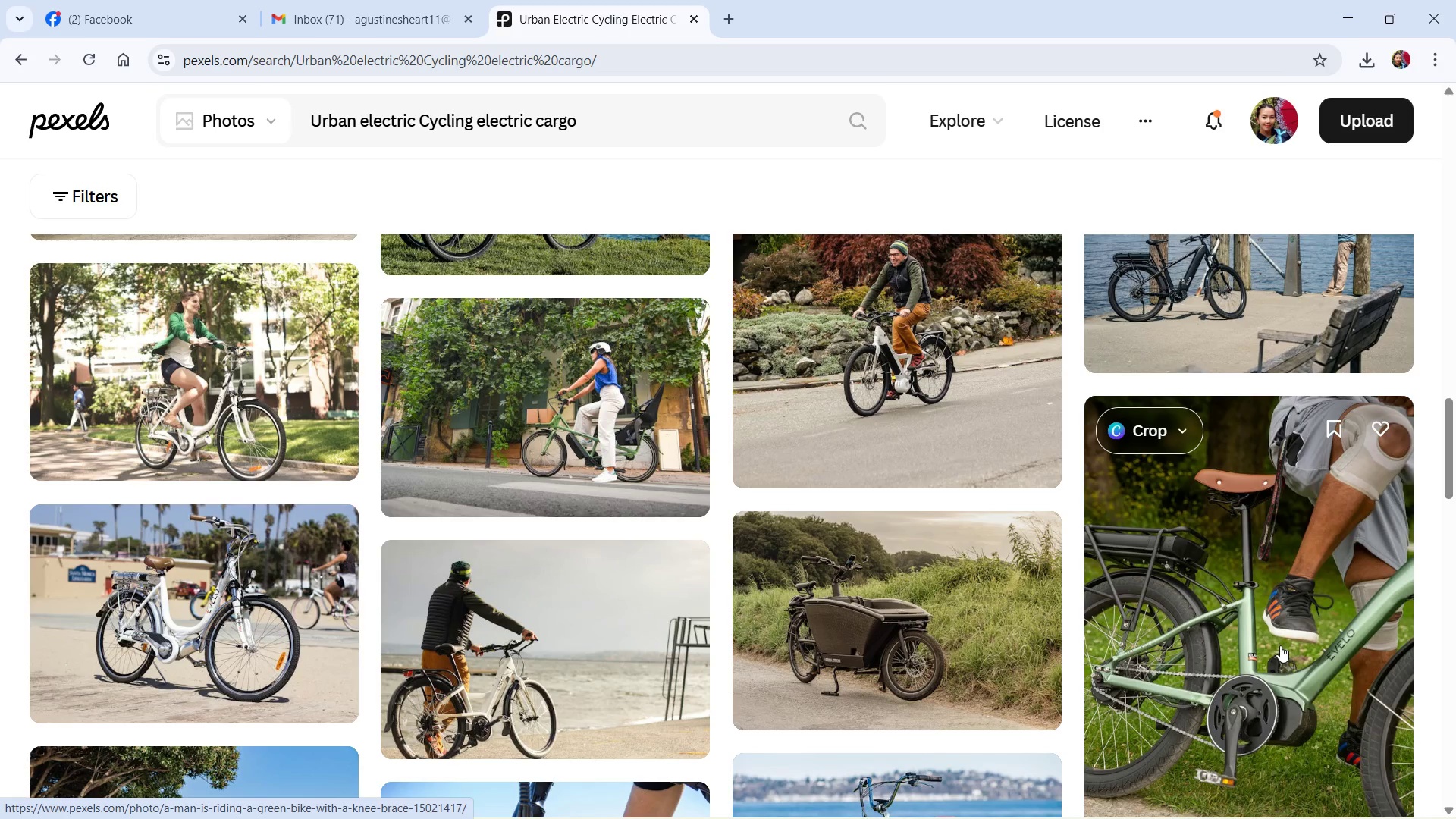 
wait(5.66)
 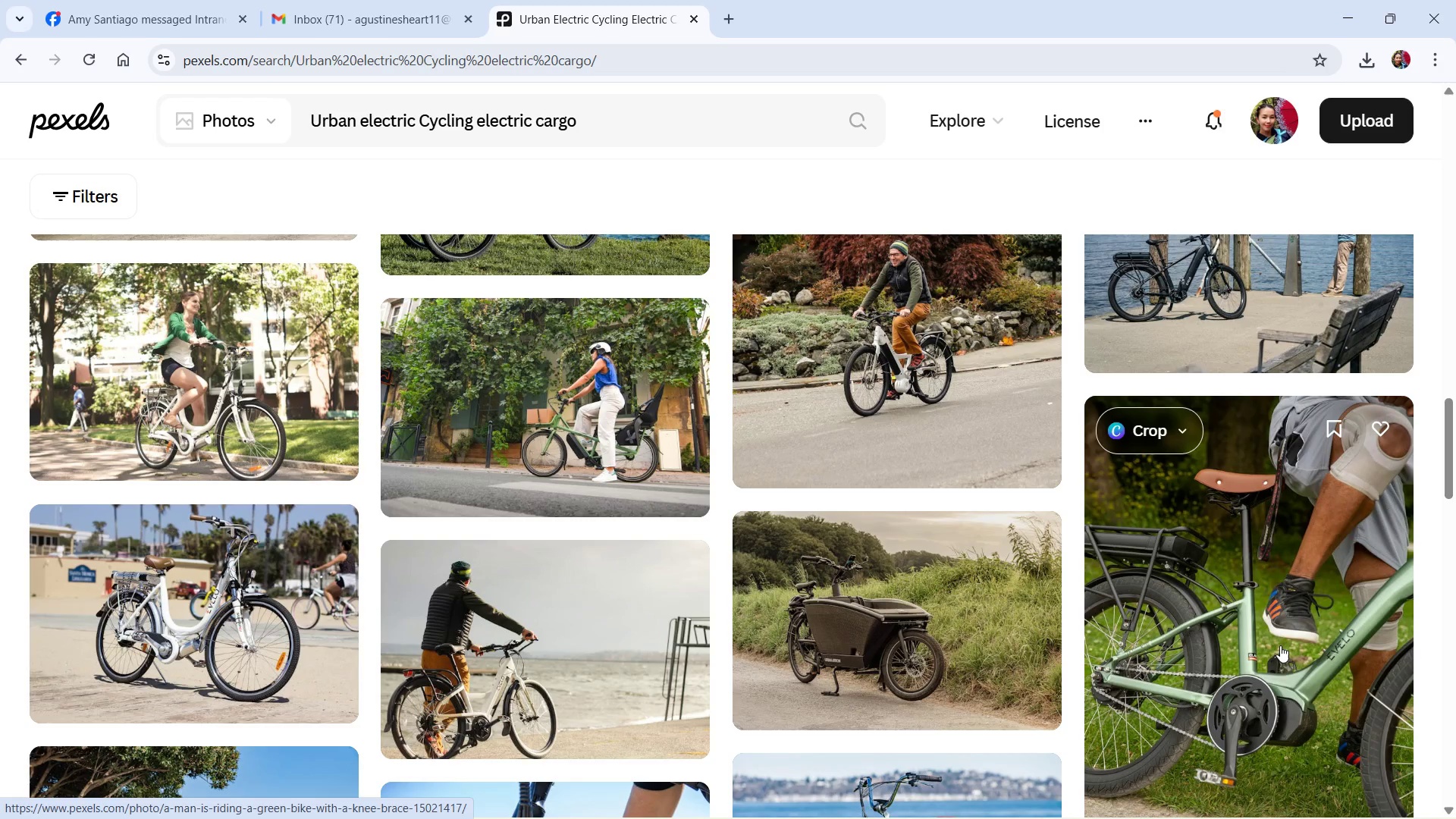 
scroll: coordinate [540, 487], scroll_direction: up, amount: 13.0
 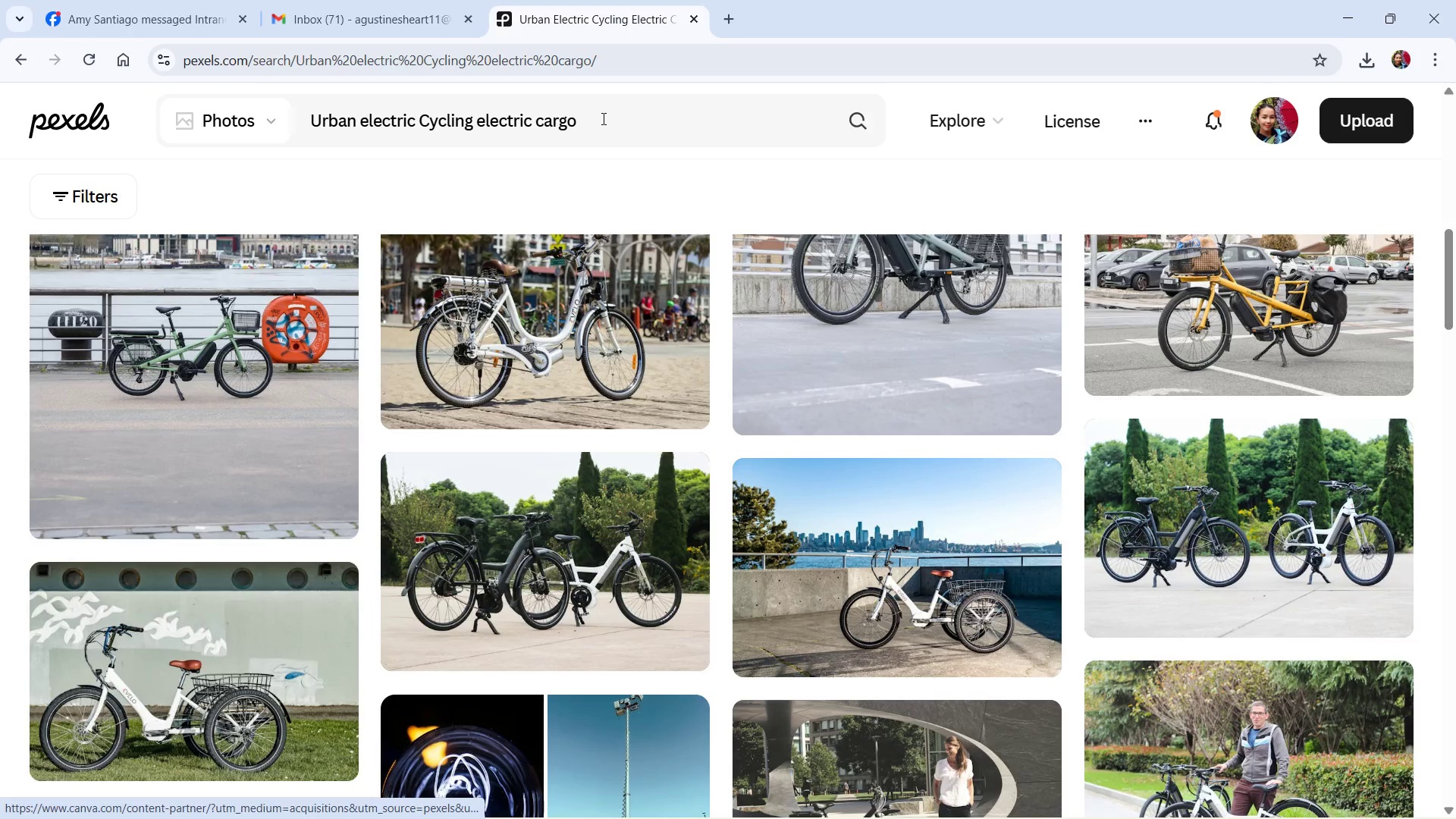 
left_click_drag(start_coordinate=[602, 118], to_coordinate=[415, 125])
 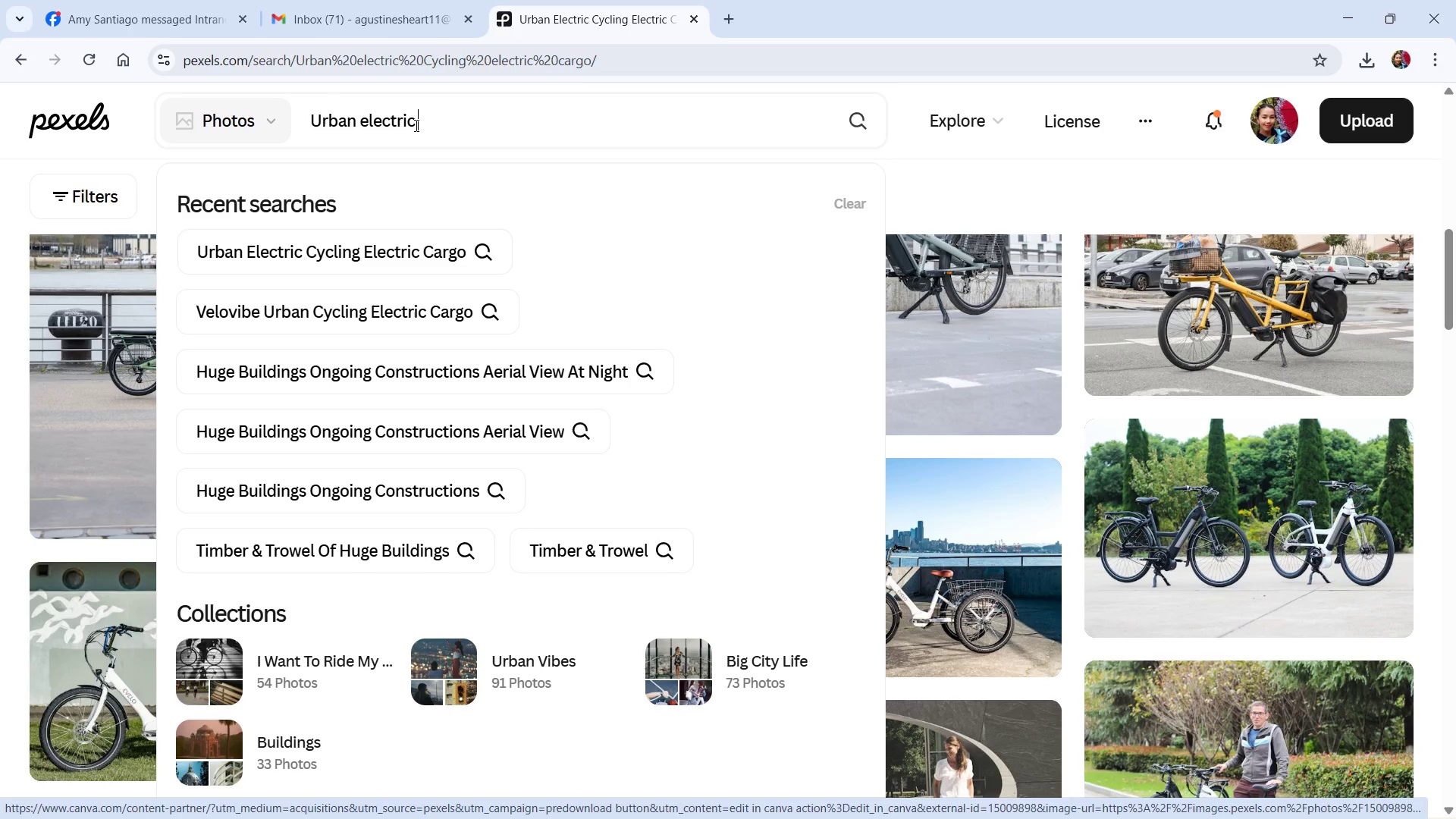 
type( bike cycling)
 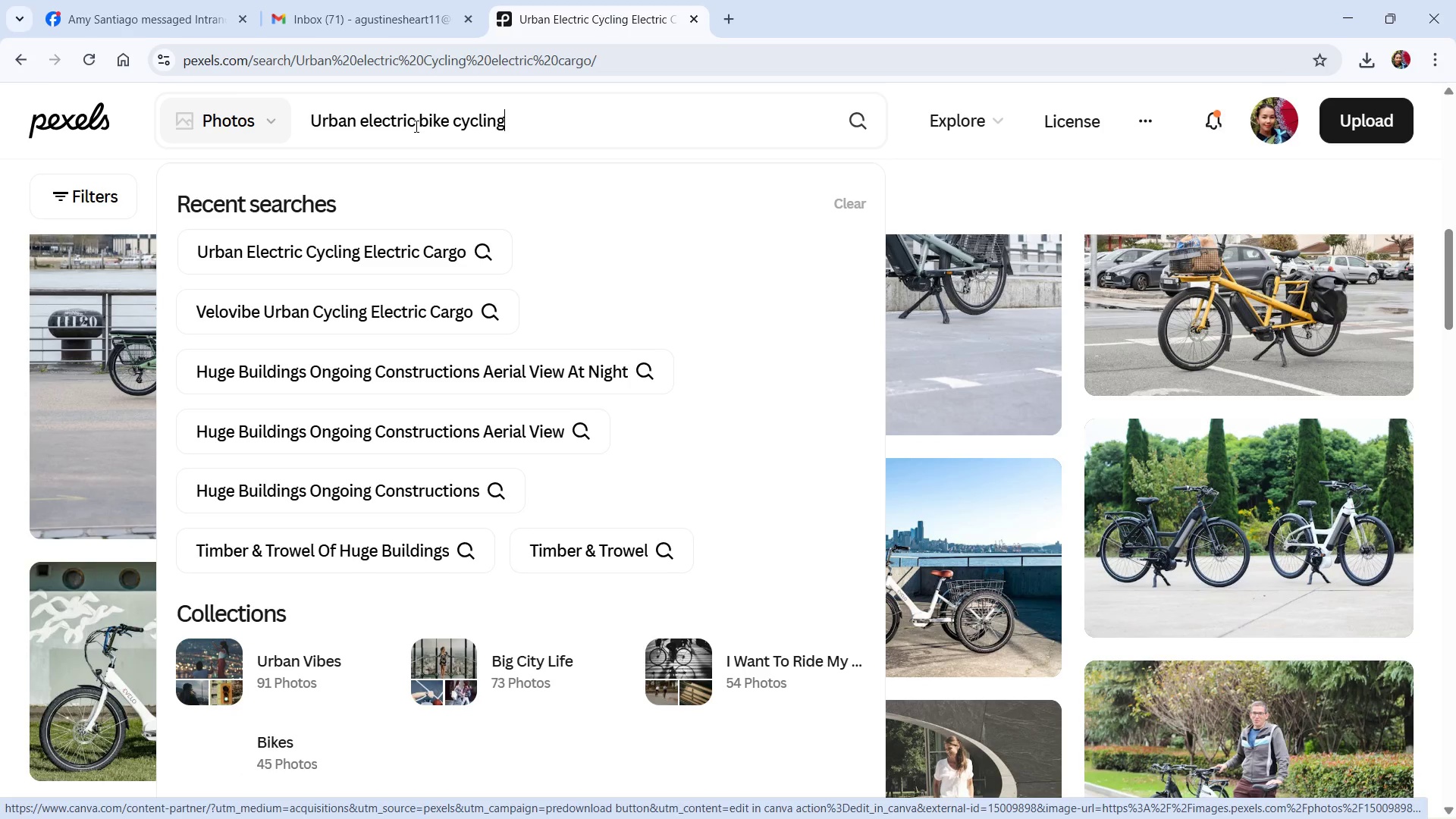 
key(Enter)
 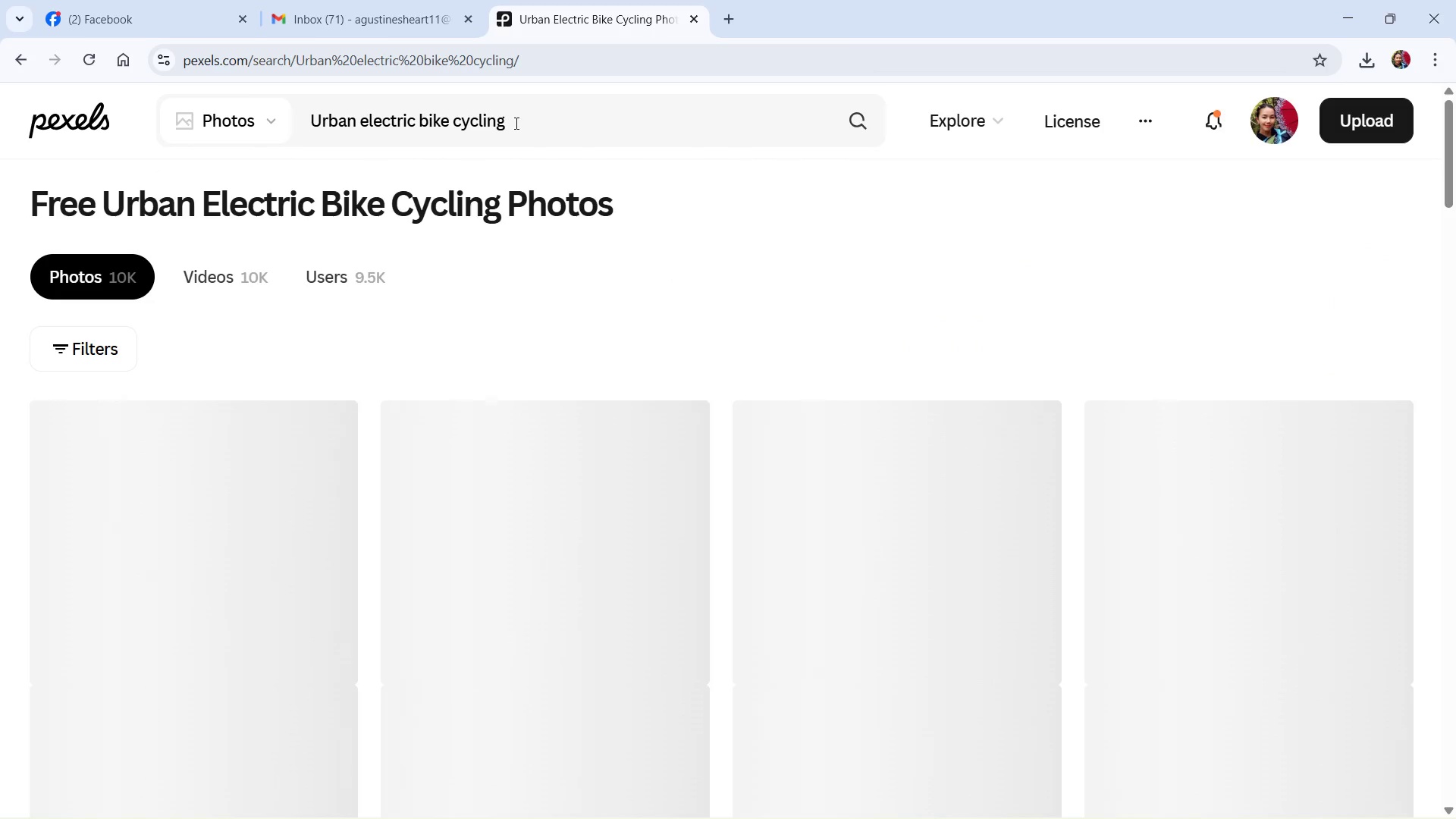 
wait(11.45)
 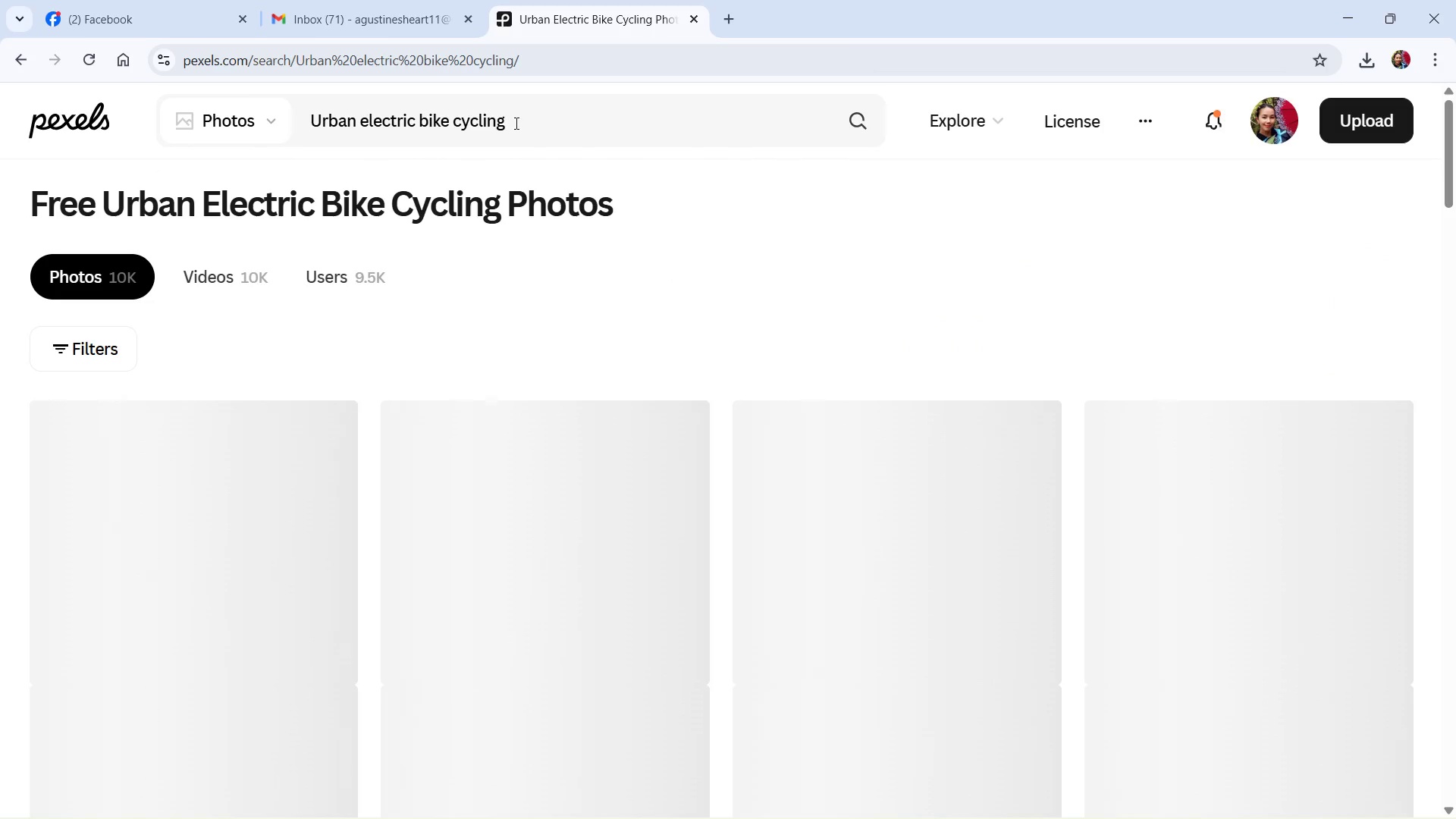 
scroll: coordinate [654, 597], scroll_direction: down, amount: 12.0
 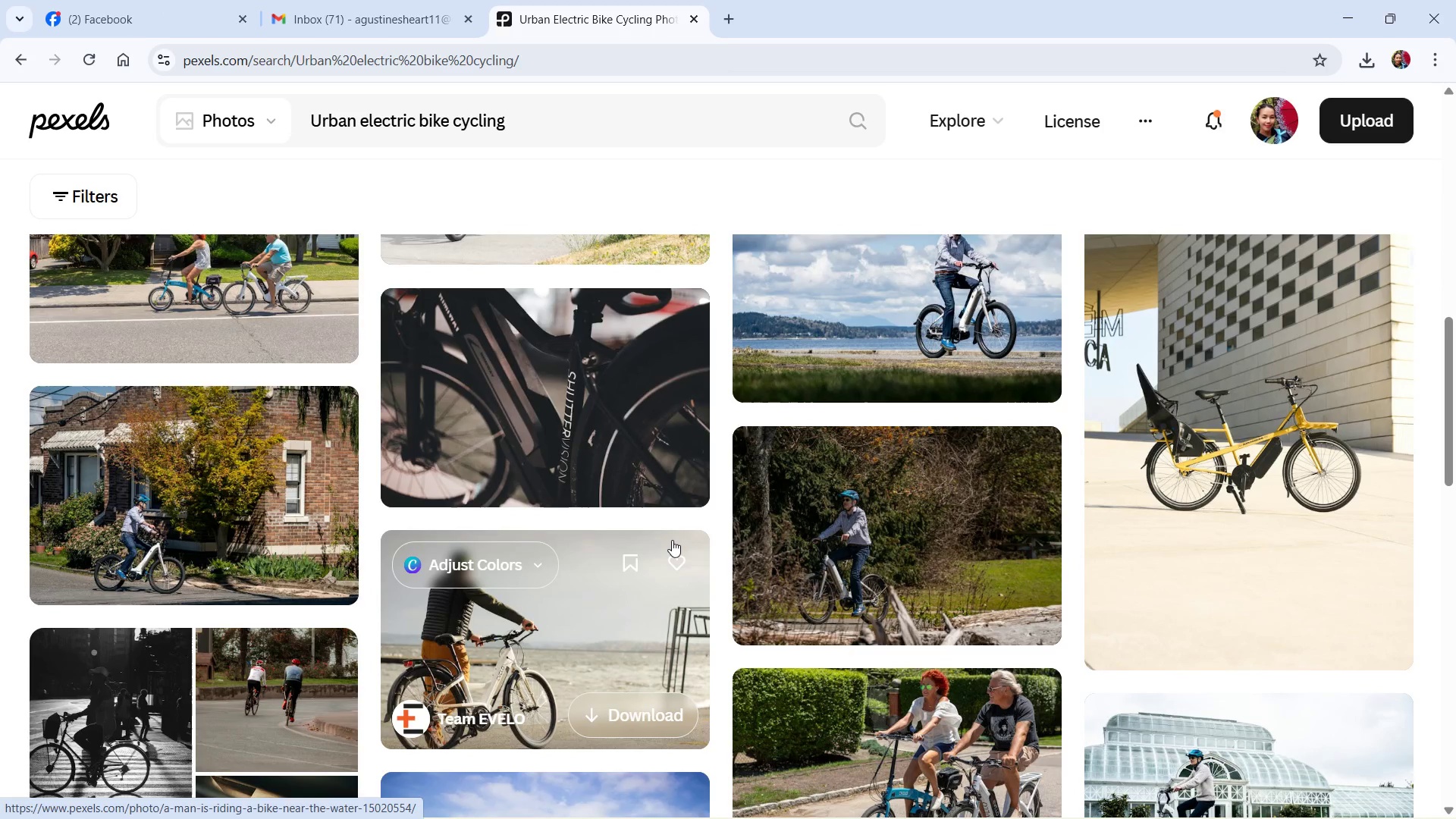 
scroll: coordinate [292, 586], scroll_direction: down, amount: 7.0
 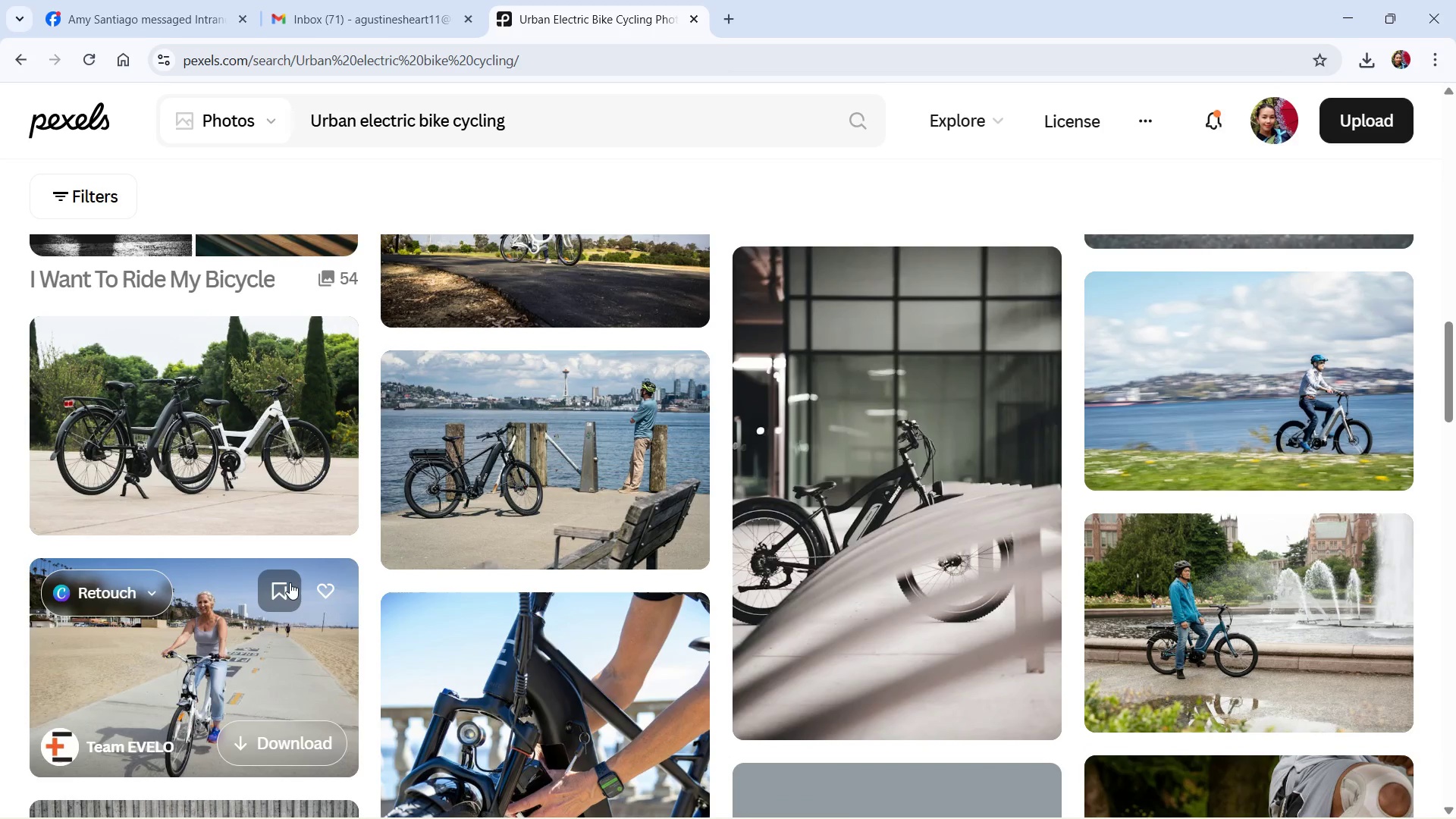 
scroll: coordinate [290, 582], scroll_direction: down, amount: 1.0
 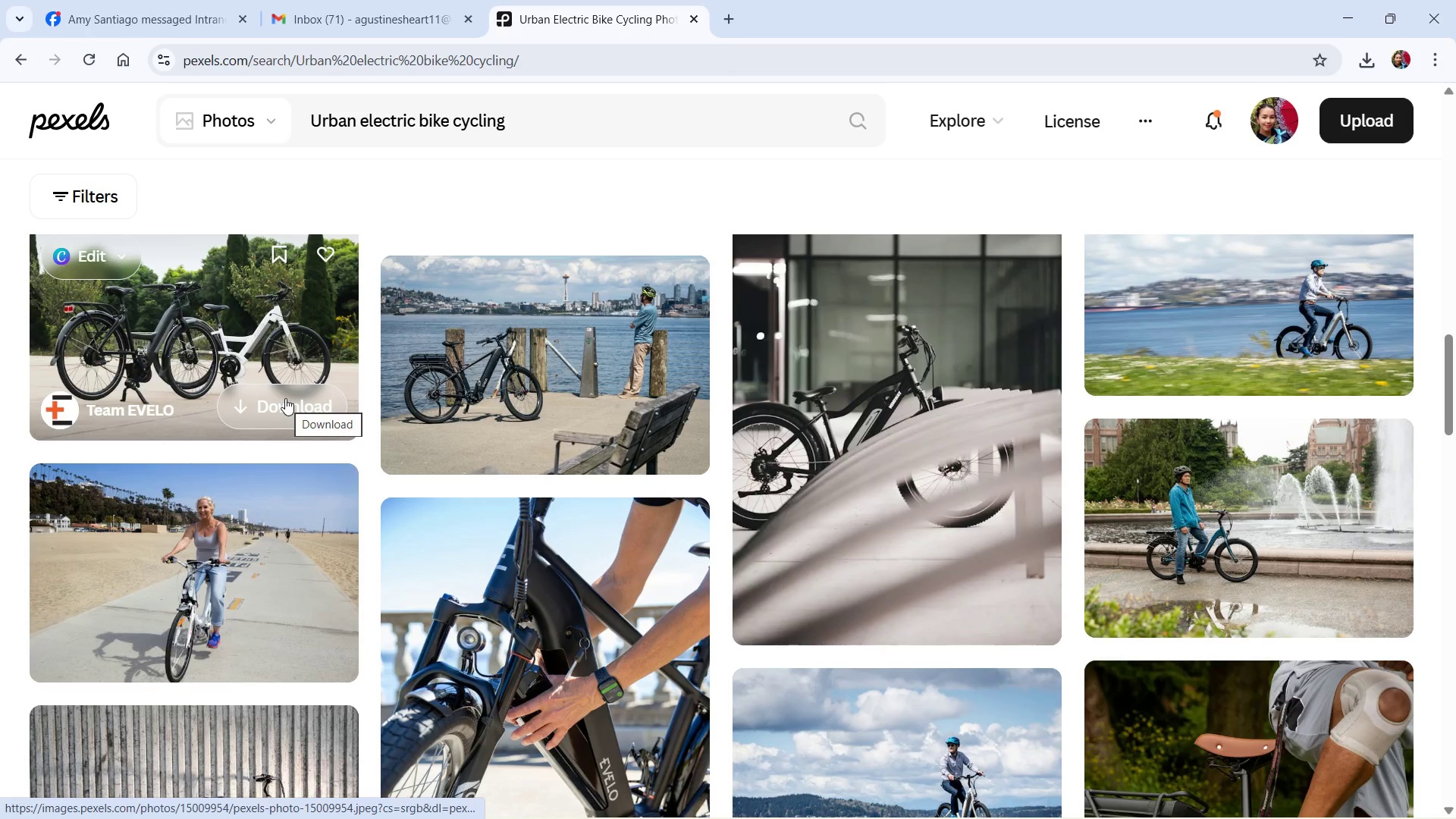 
wait(5.92)
 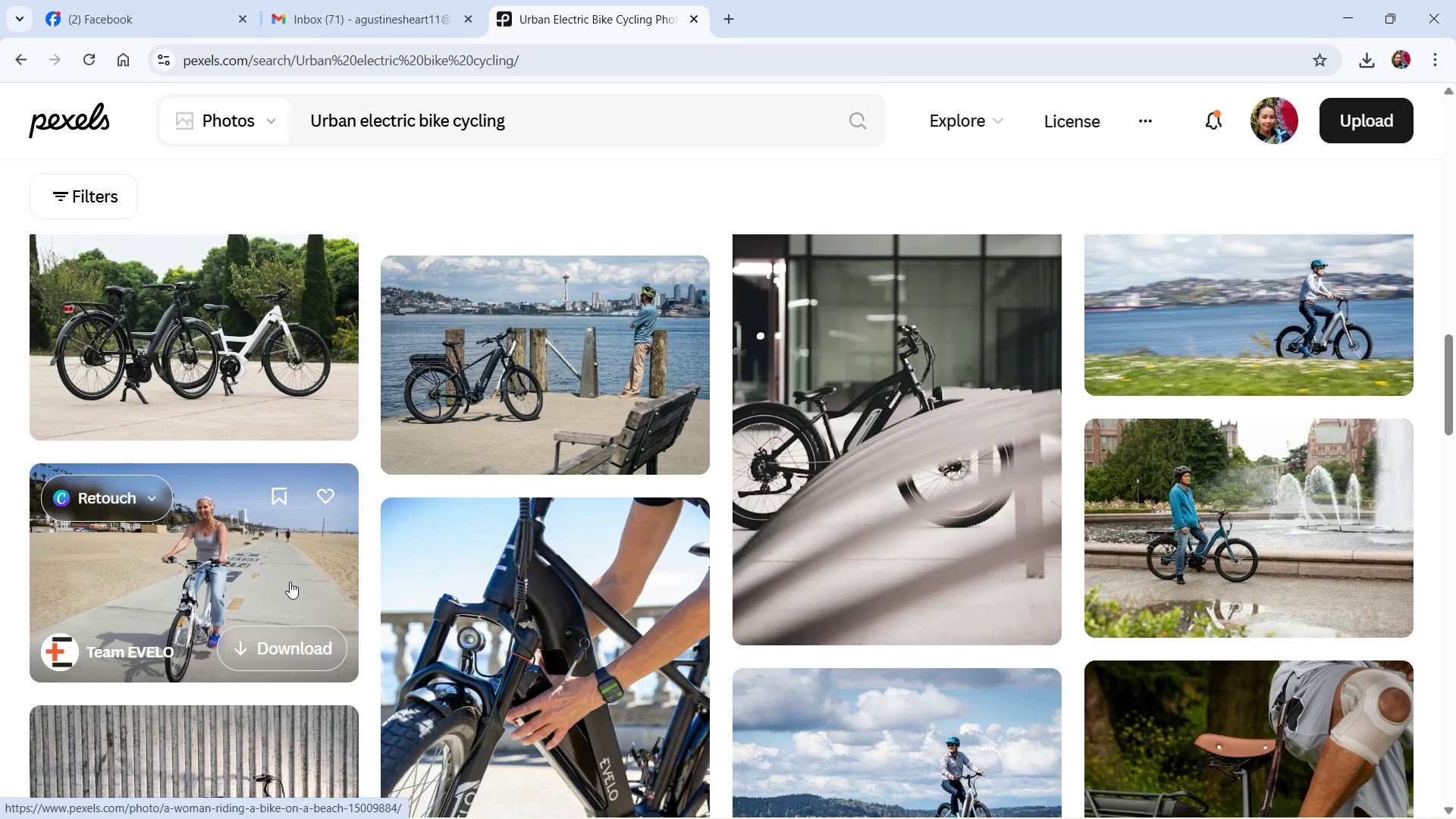 
left_click([285, 398])
 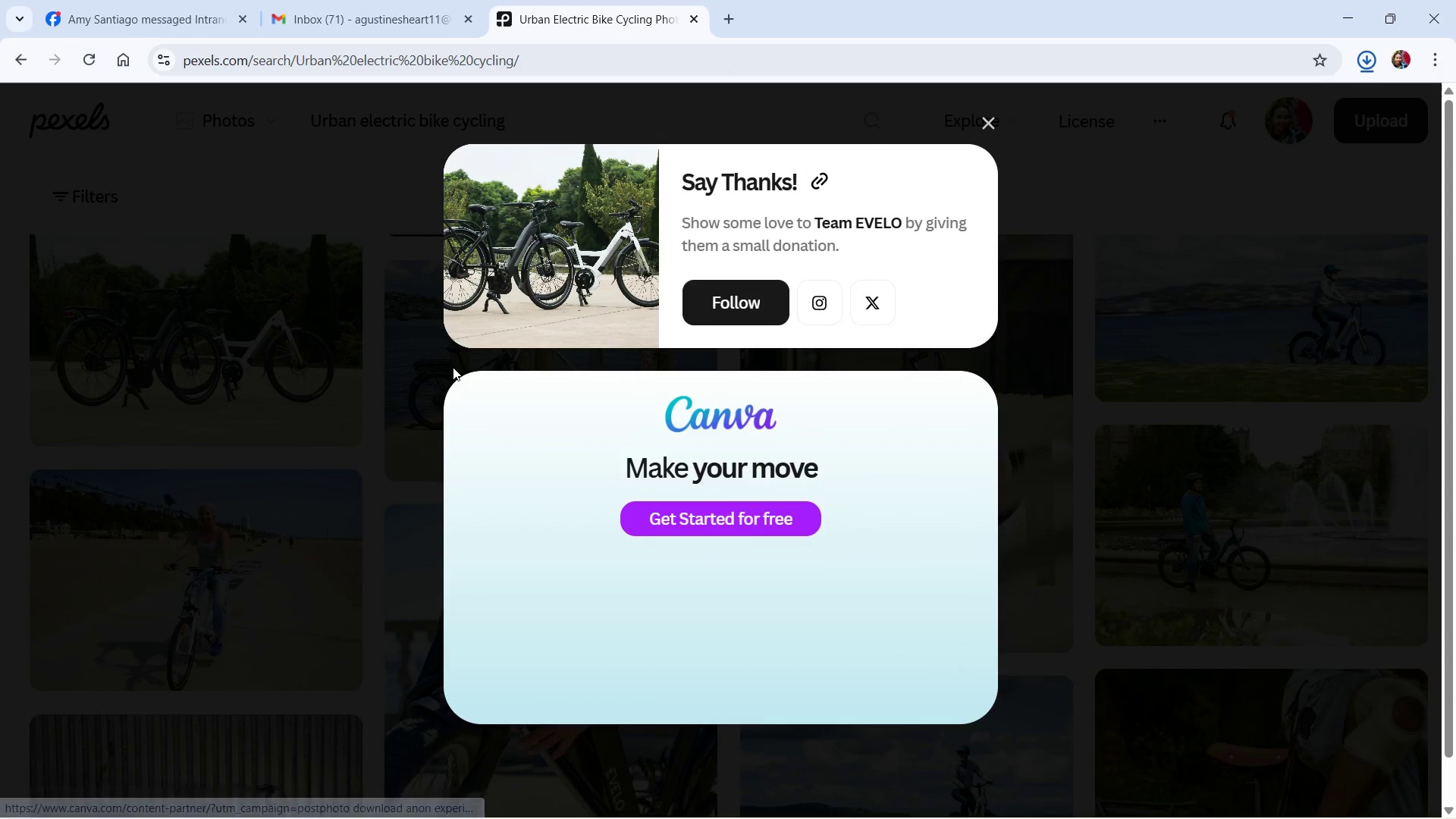 
key(Escape)
 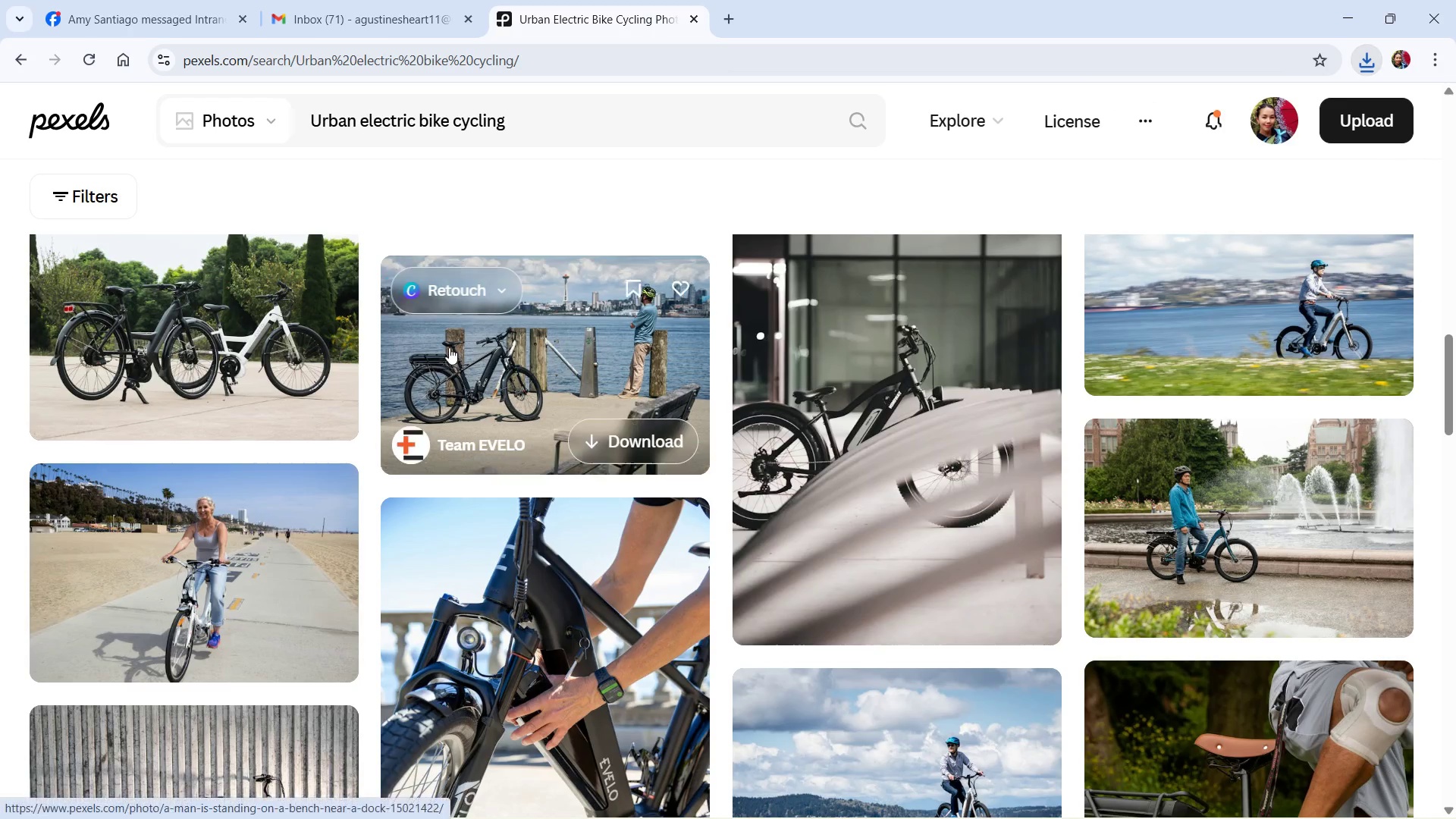 
scroll: coordinate [449, 263], scroll_direction: up, amount: 4.0
 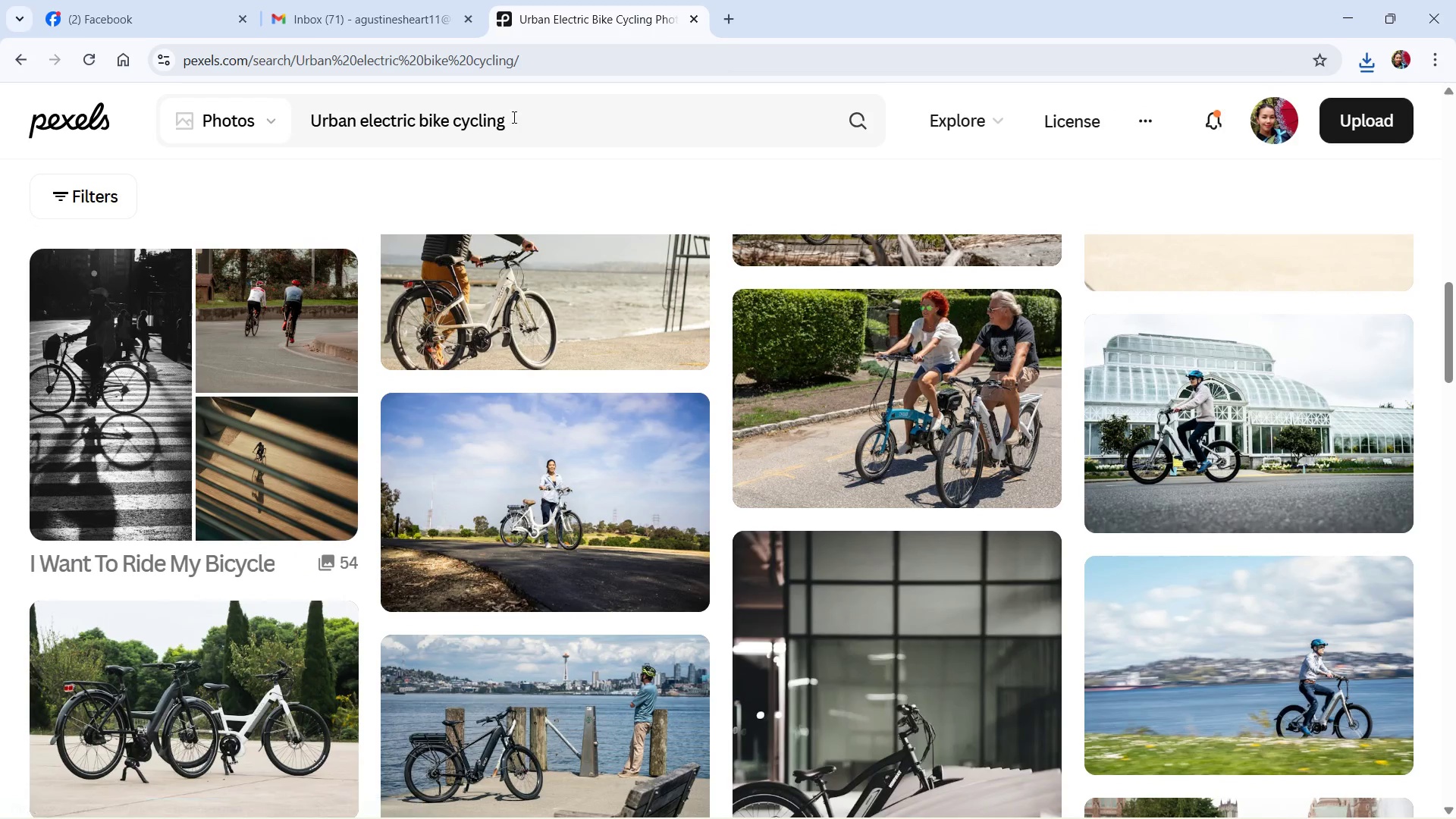 
left_click_drag(start_coordinate=[513, 117], to_coordinate=[448, 119])
 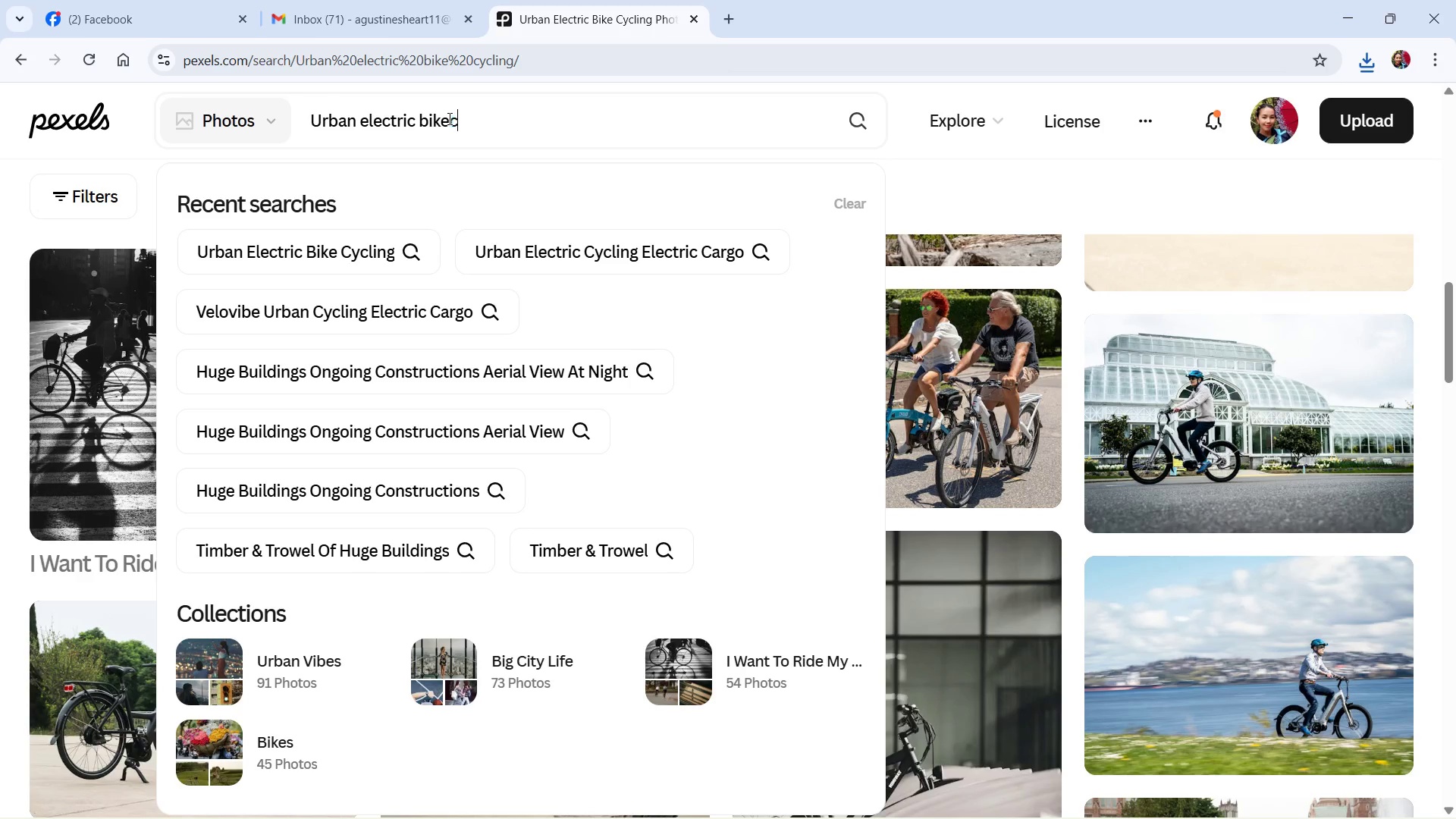 
type(cycle)
 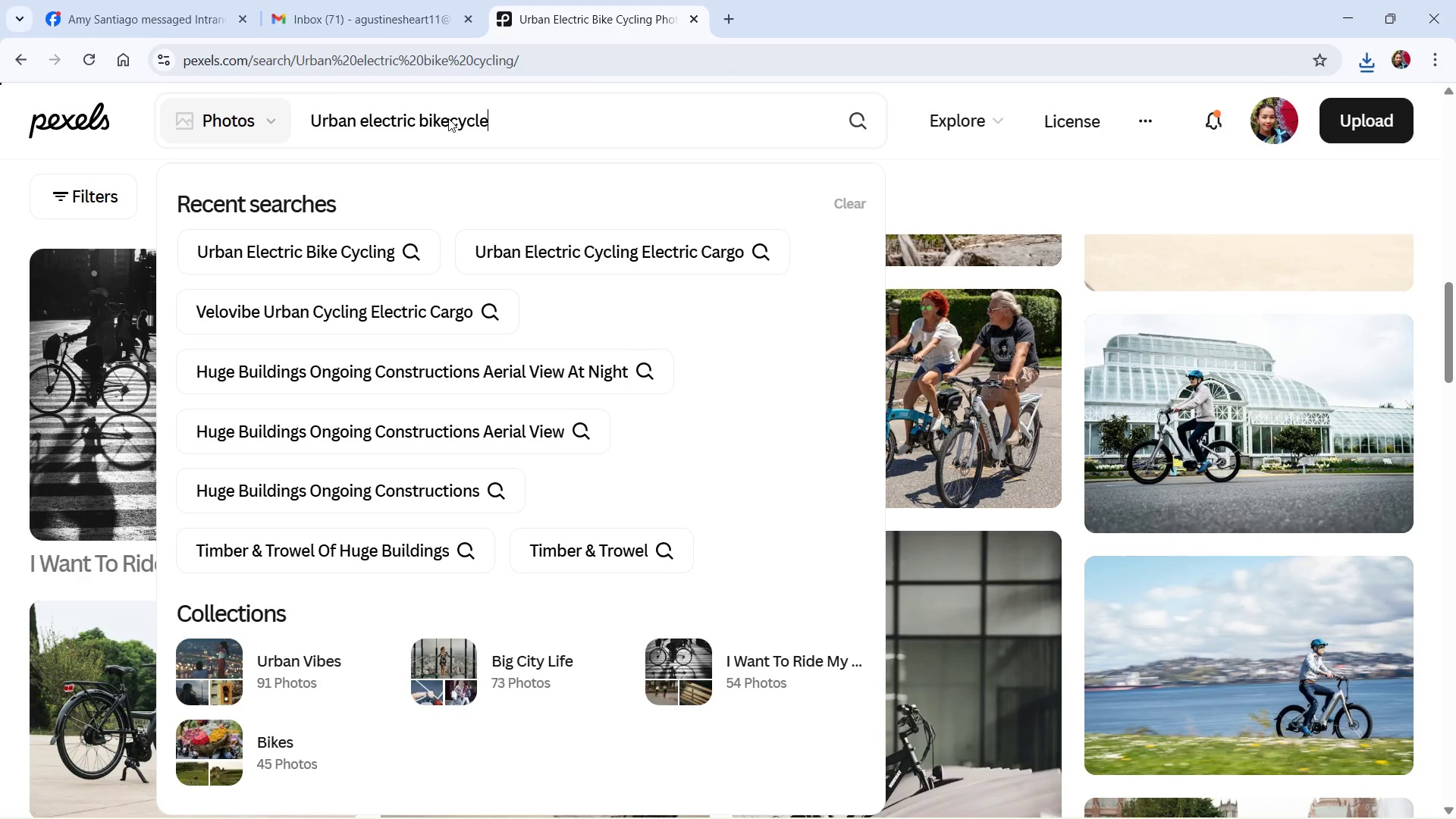 
key(Enter)
 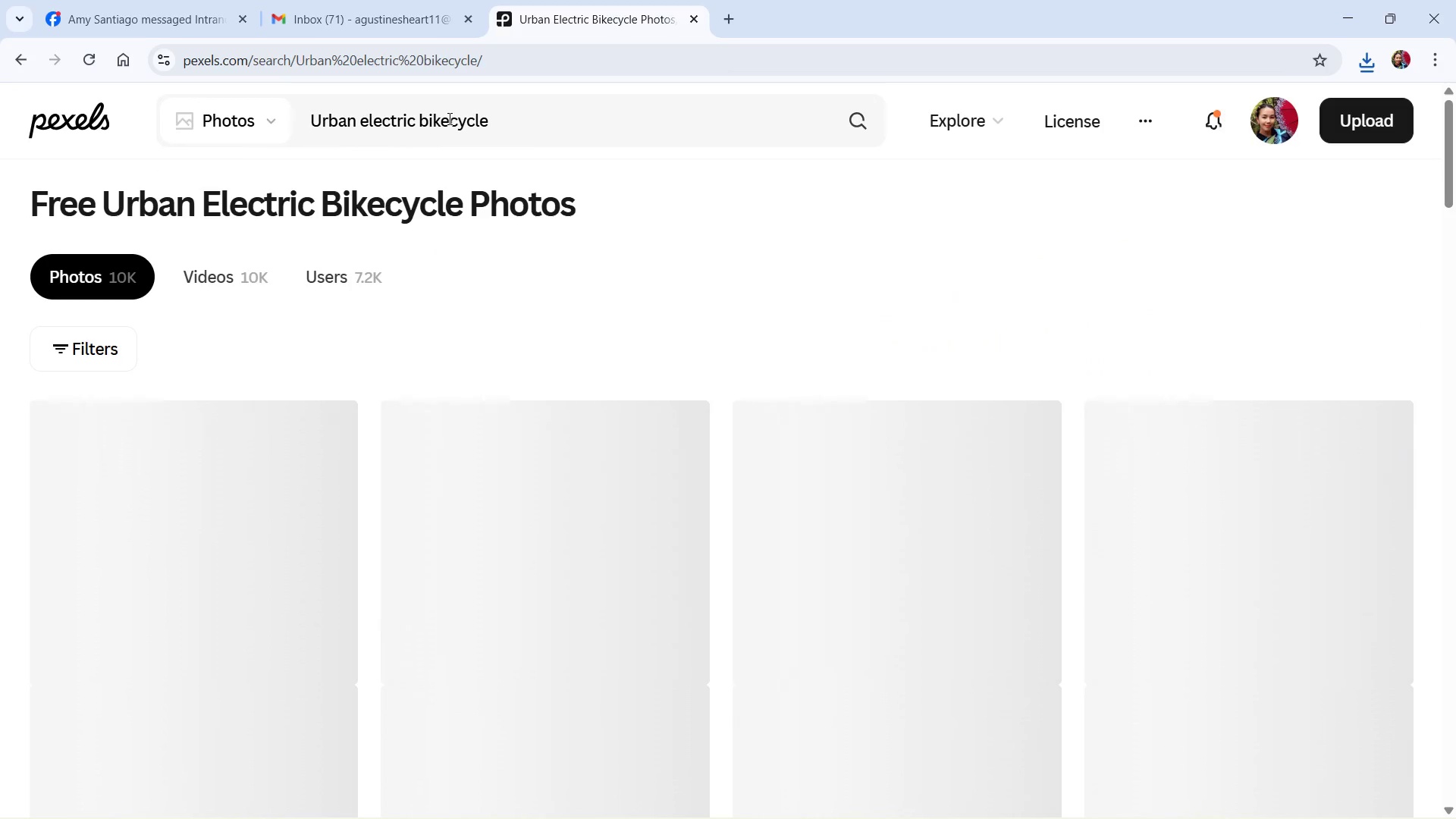 
wait(10.17)
 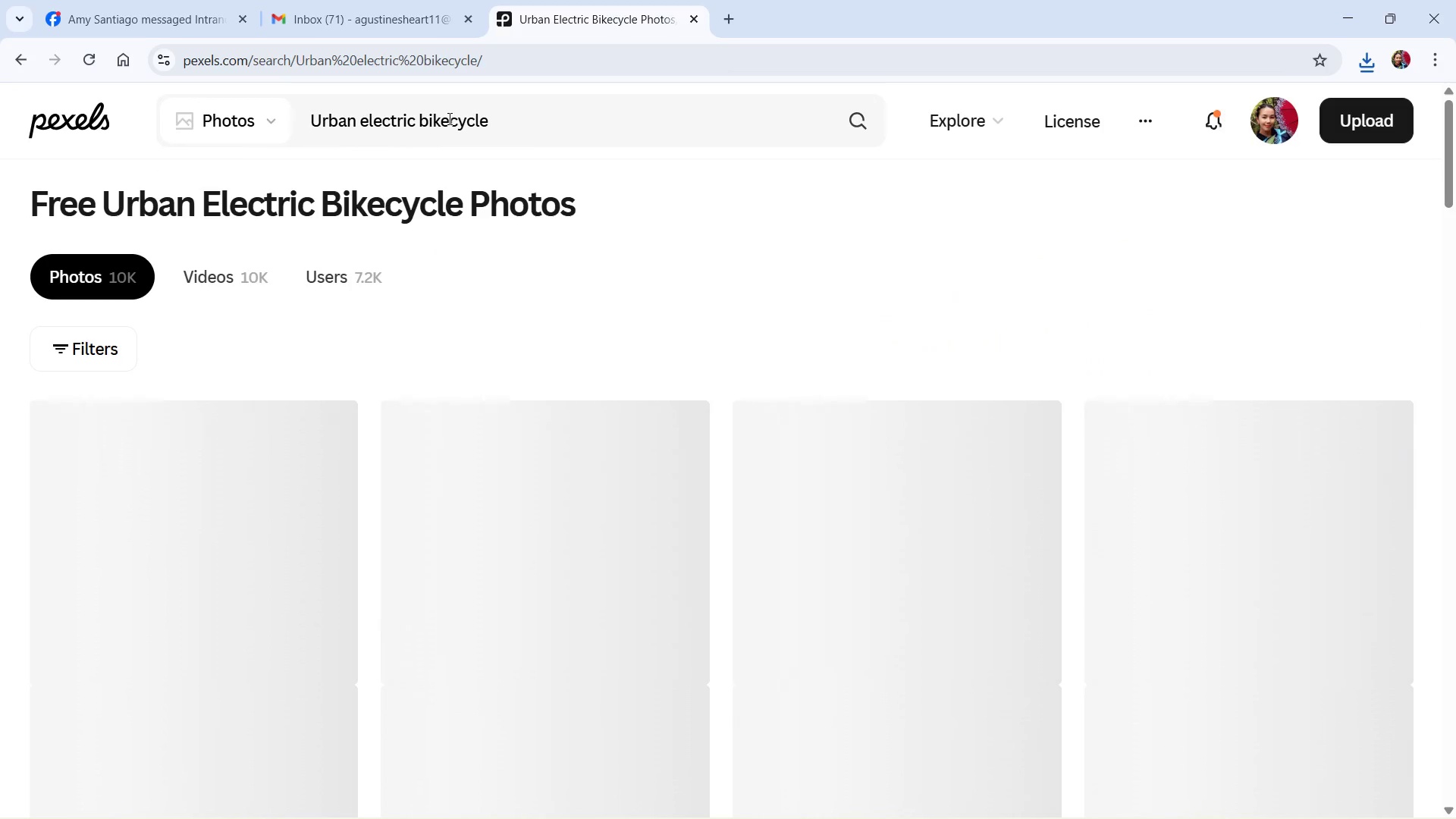 
key(Alt+AltLeft)
 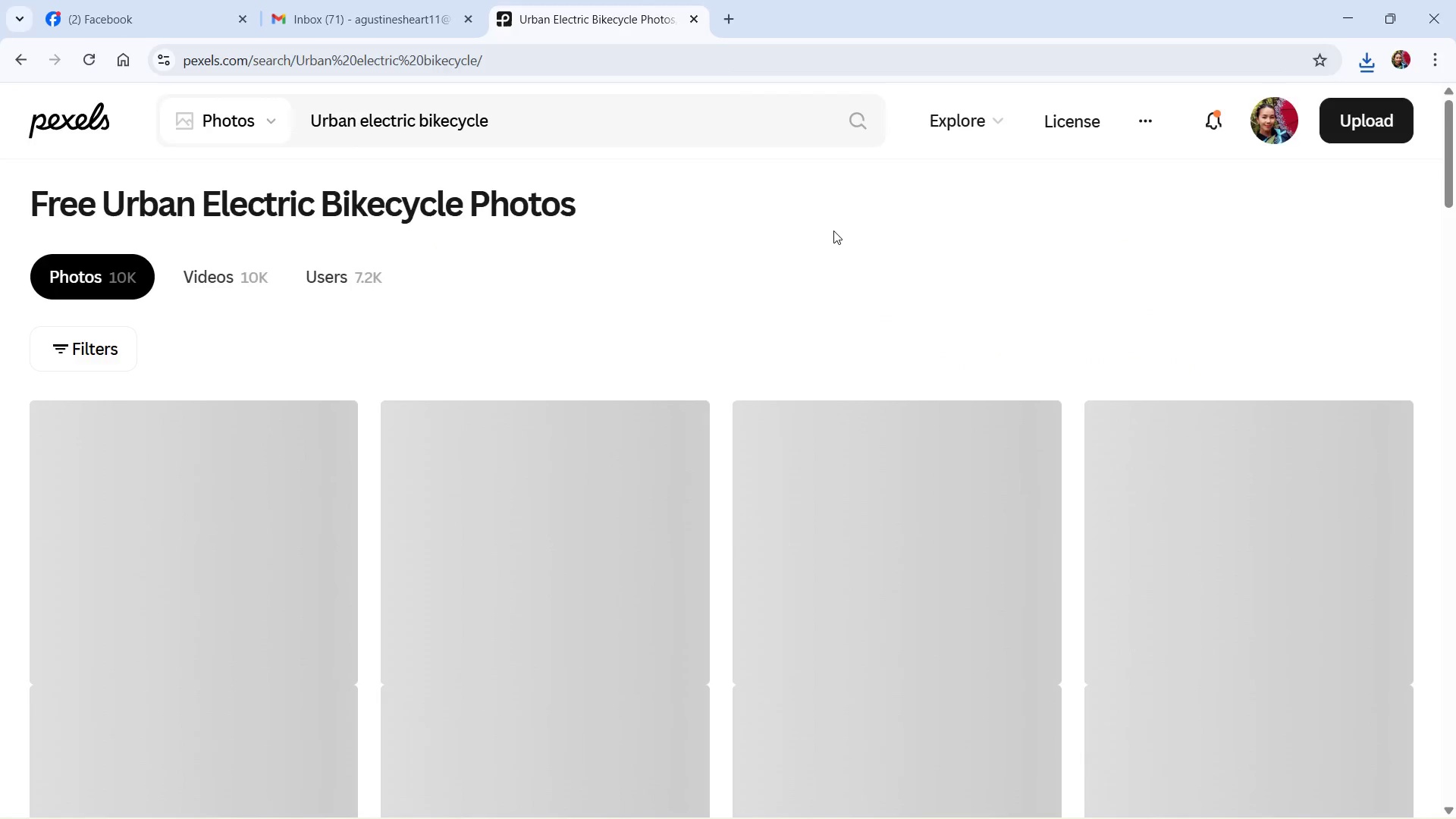 
key(Alt+Tab)
 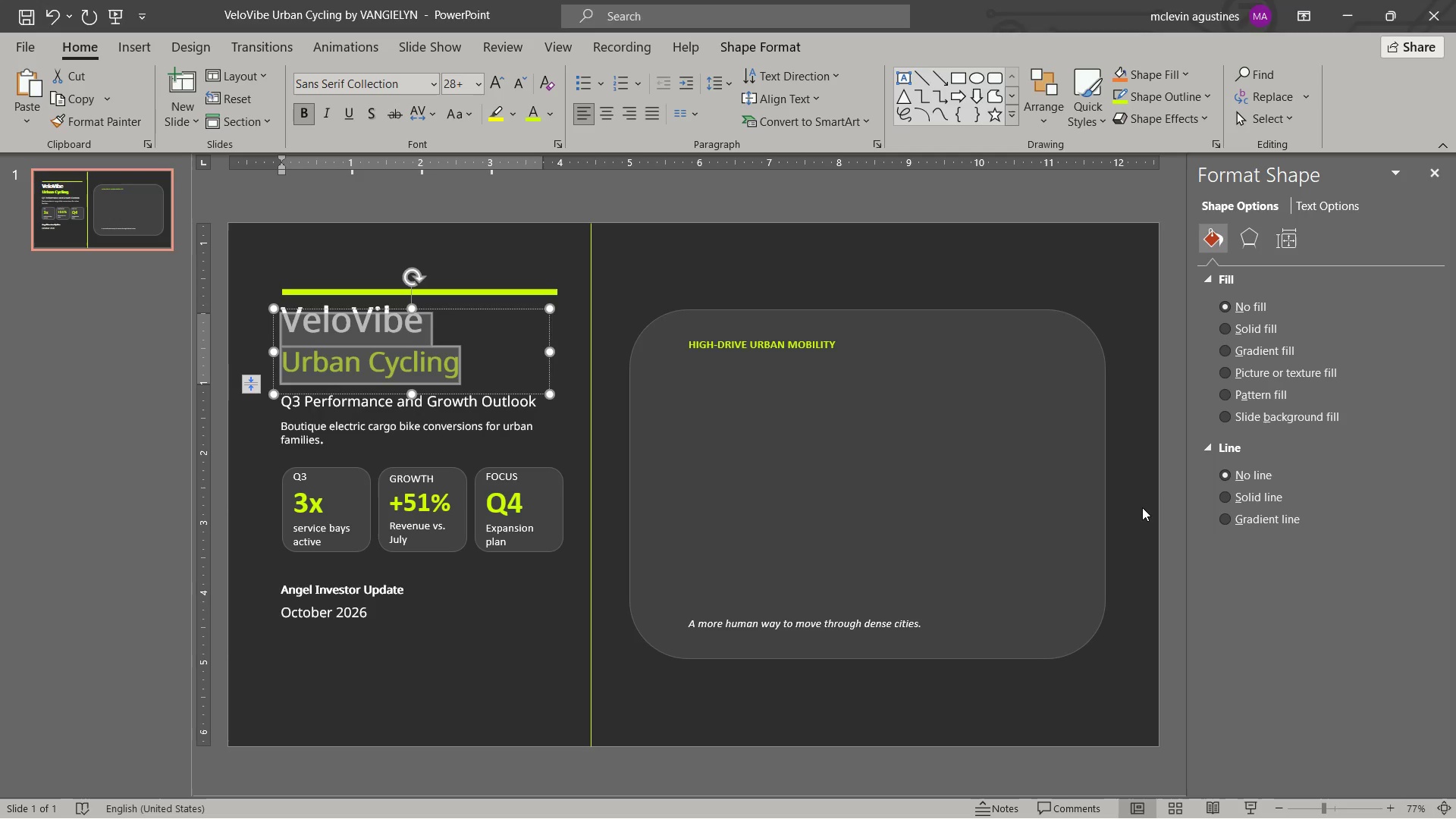 
key(Alt+Tab)
 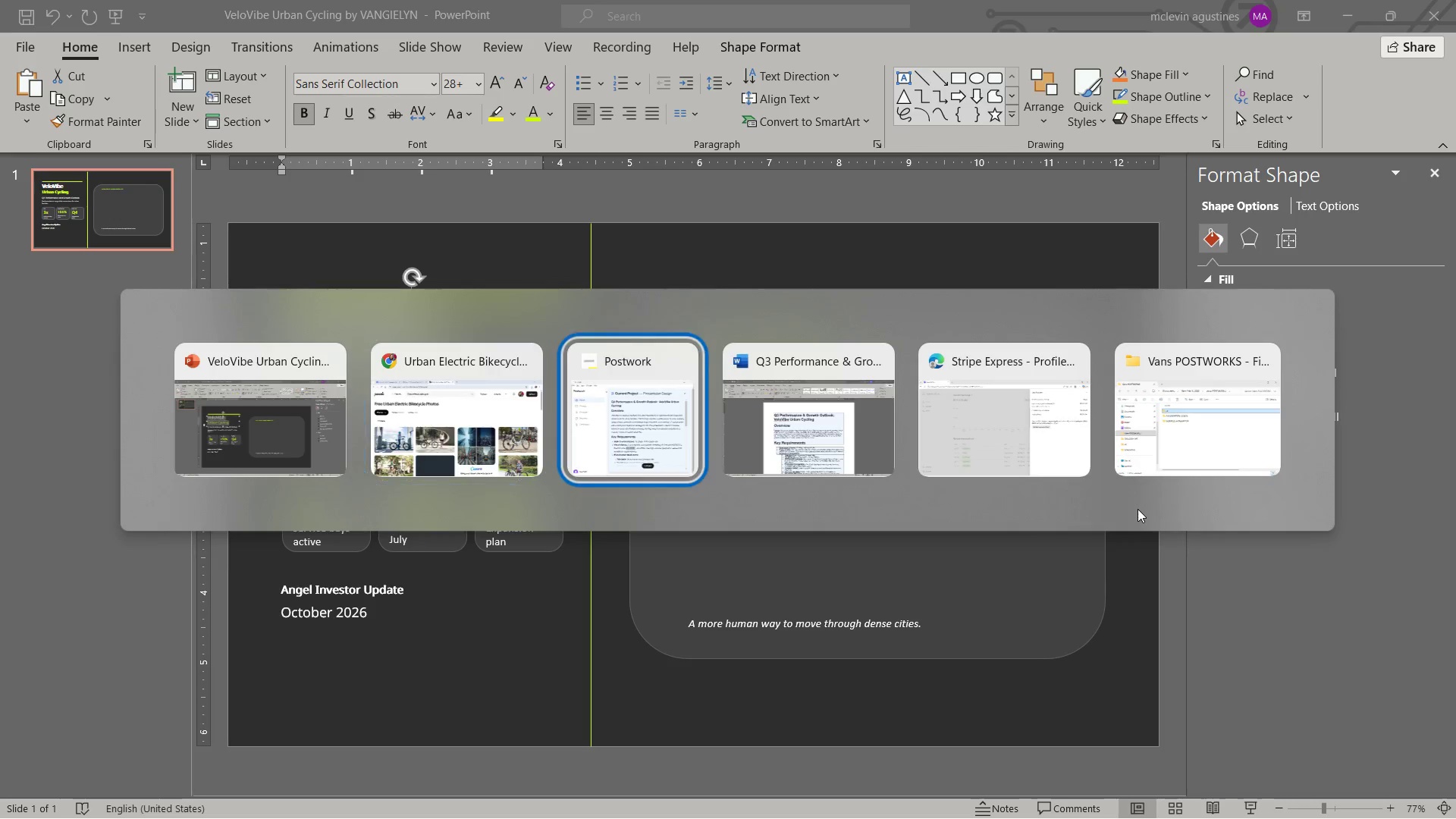 
key(Alt+Tab)